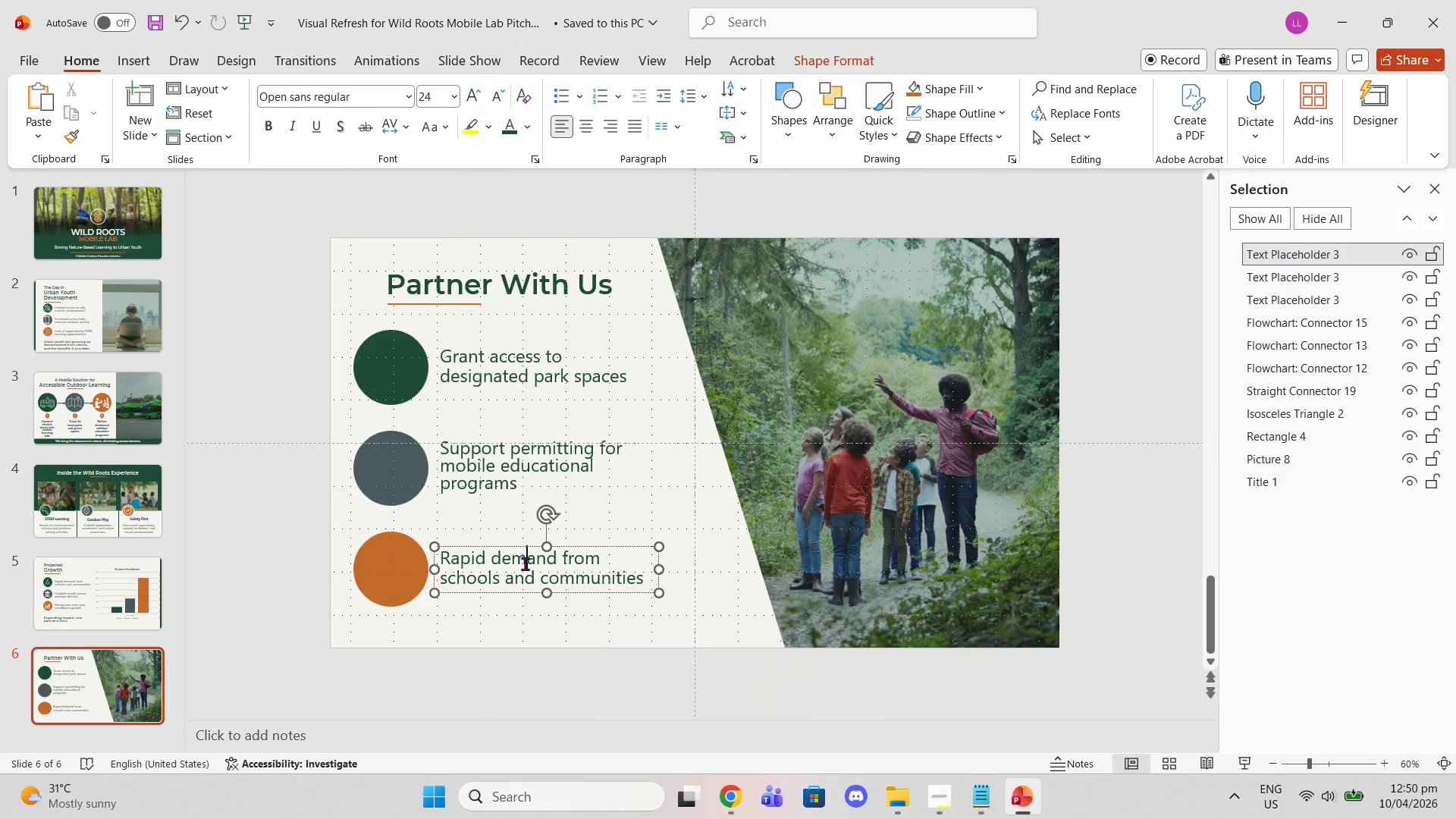 
triple_click([525, 563])
 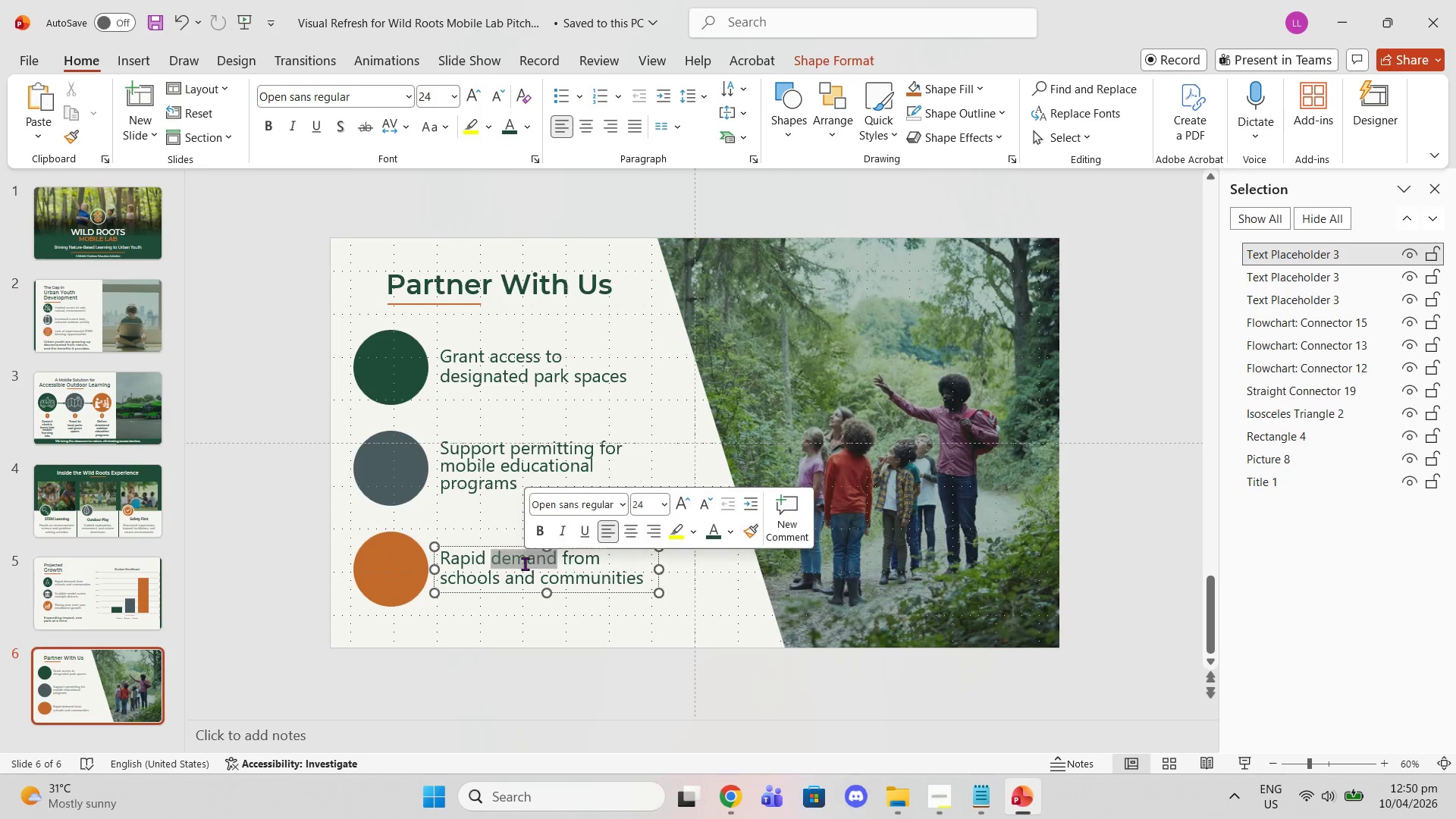 
triple_click([525, 563])
 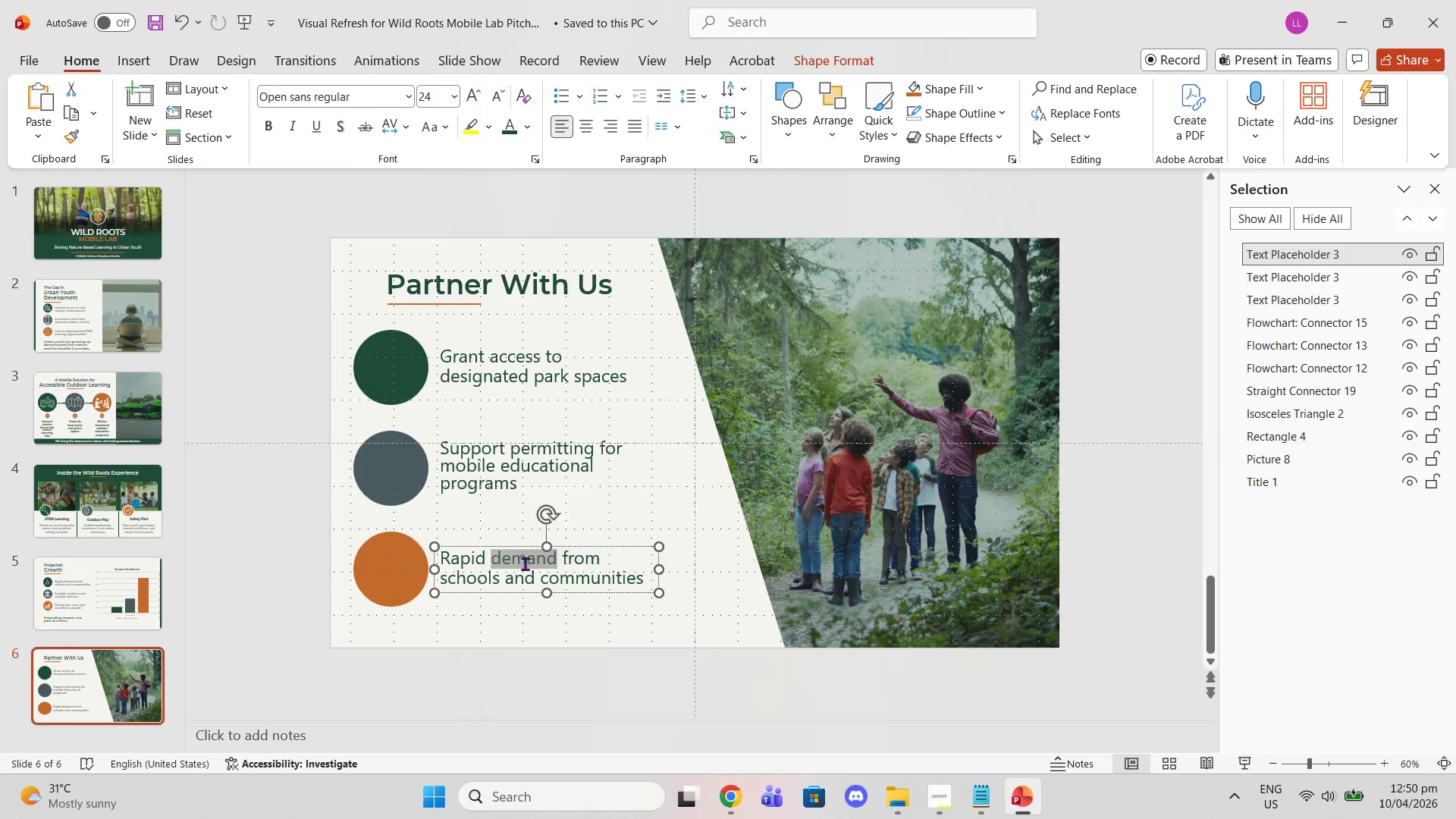 
triple_click([525, 563])
 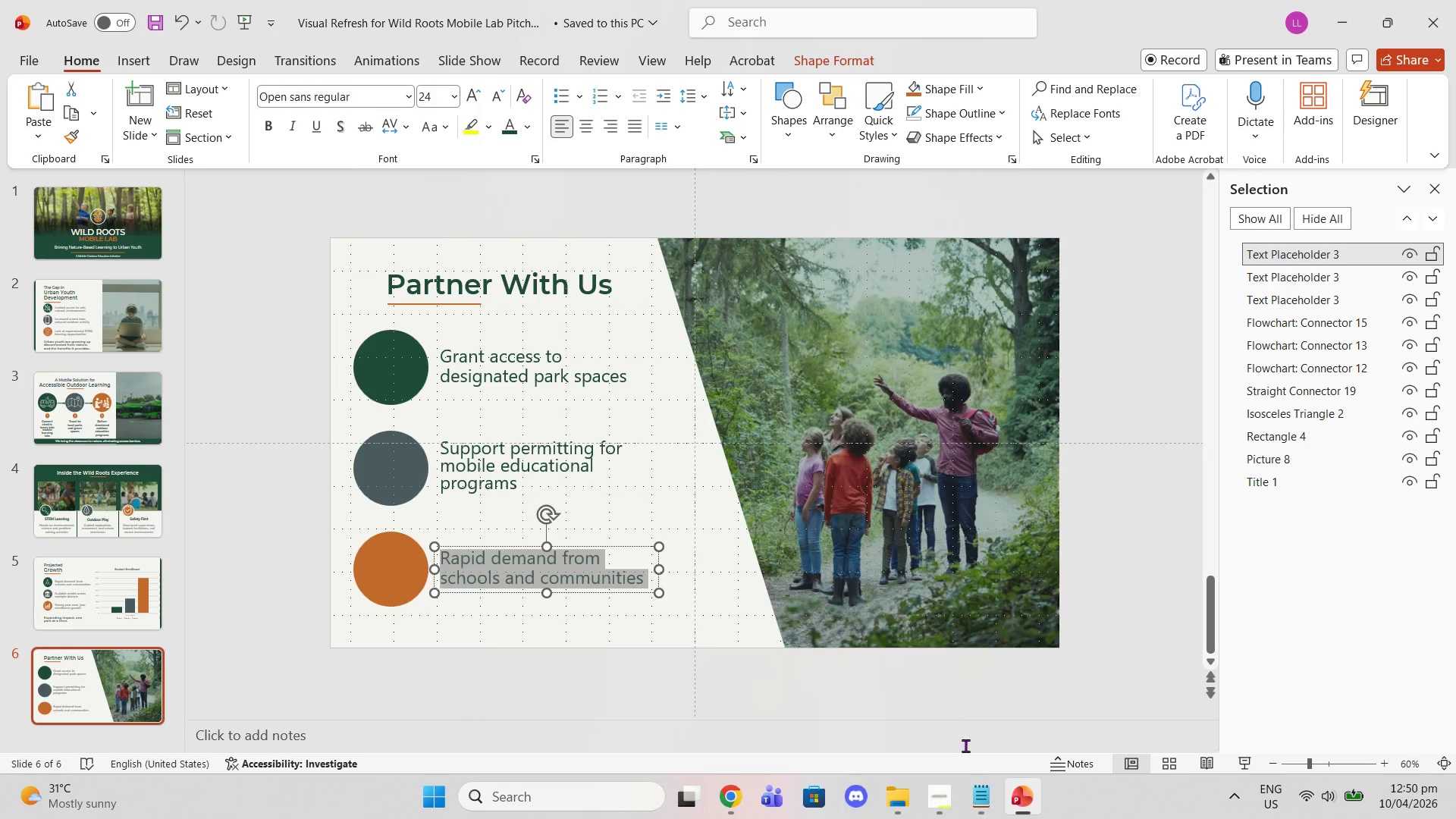 
left_click([991, 811])
 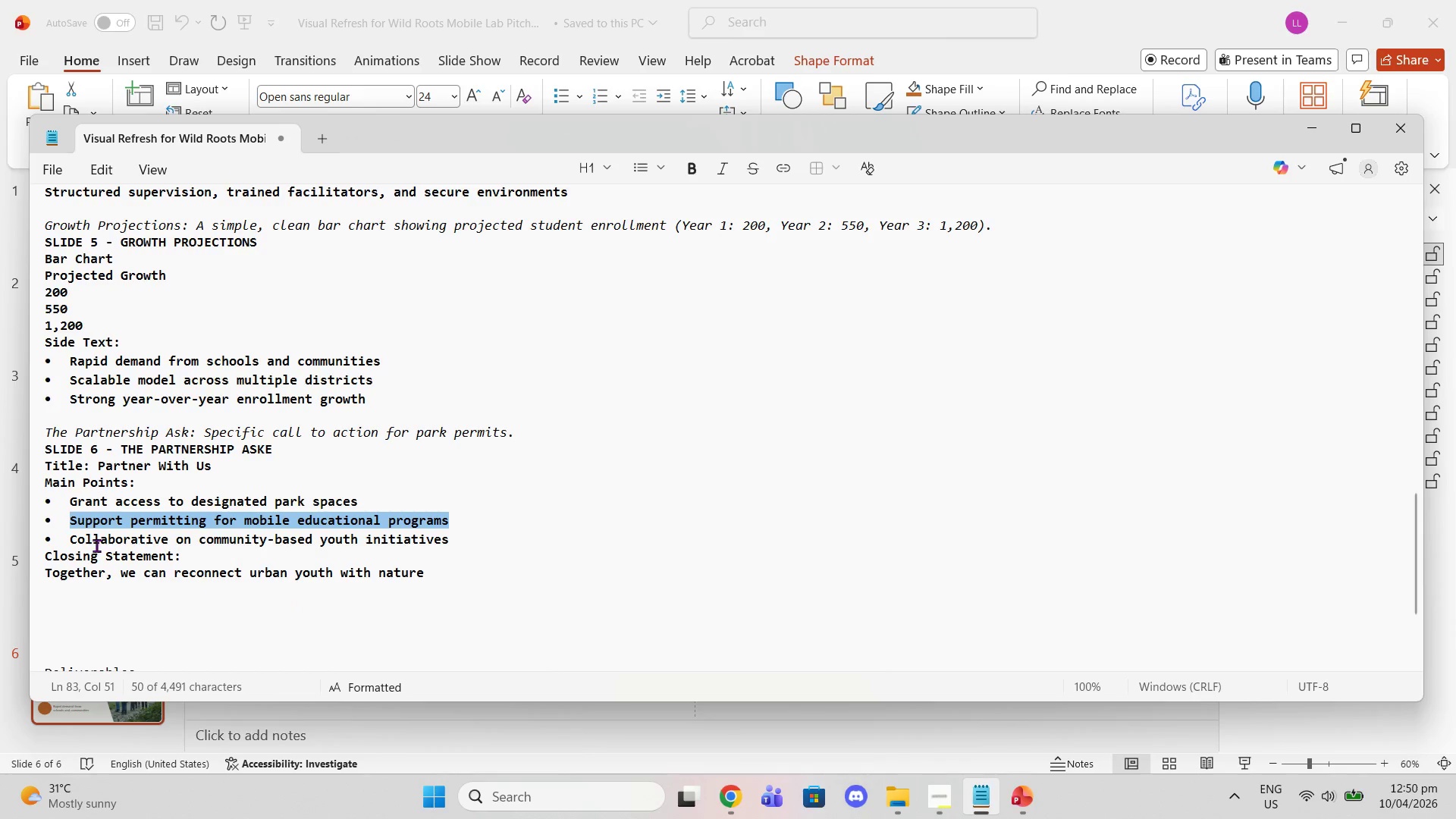 
left_click_drag(start_coordinate=[69, 543], to_coordinate=[446, 538])
 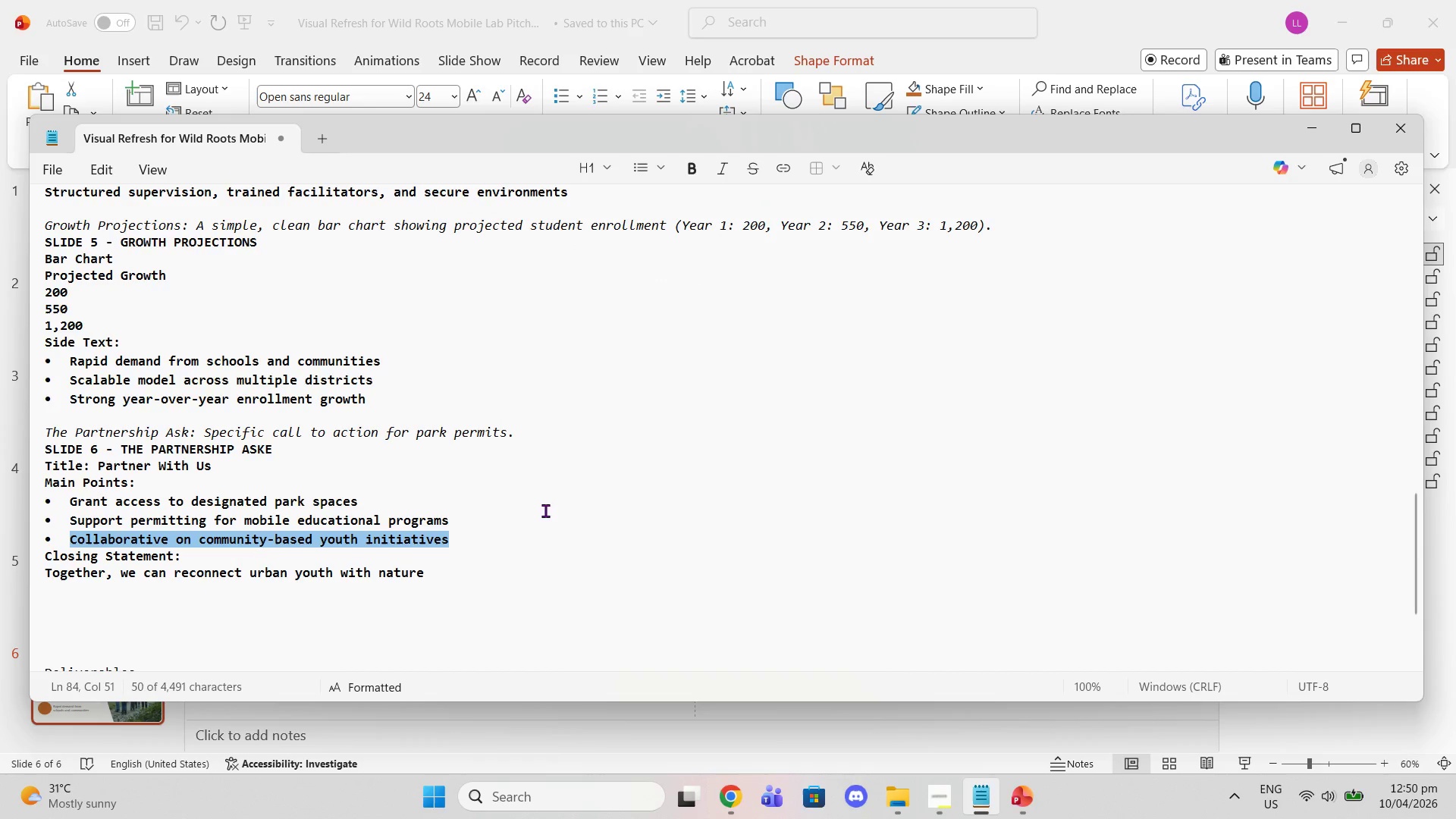 
left_click([695, 726])
 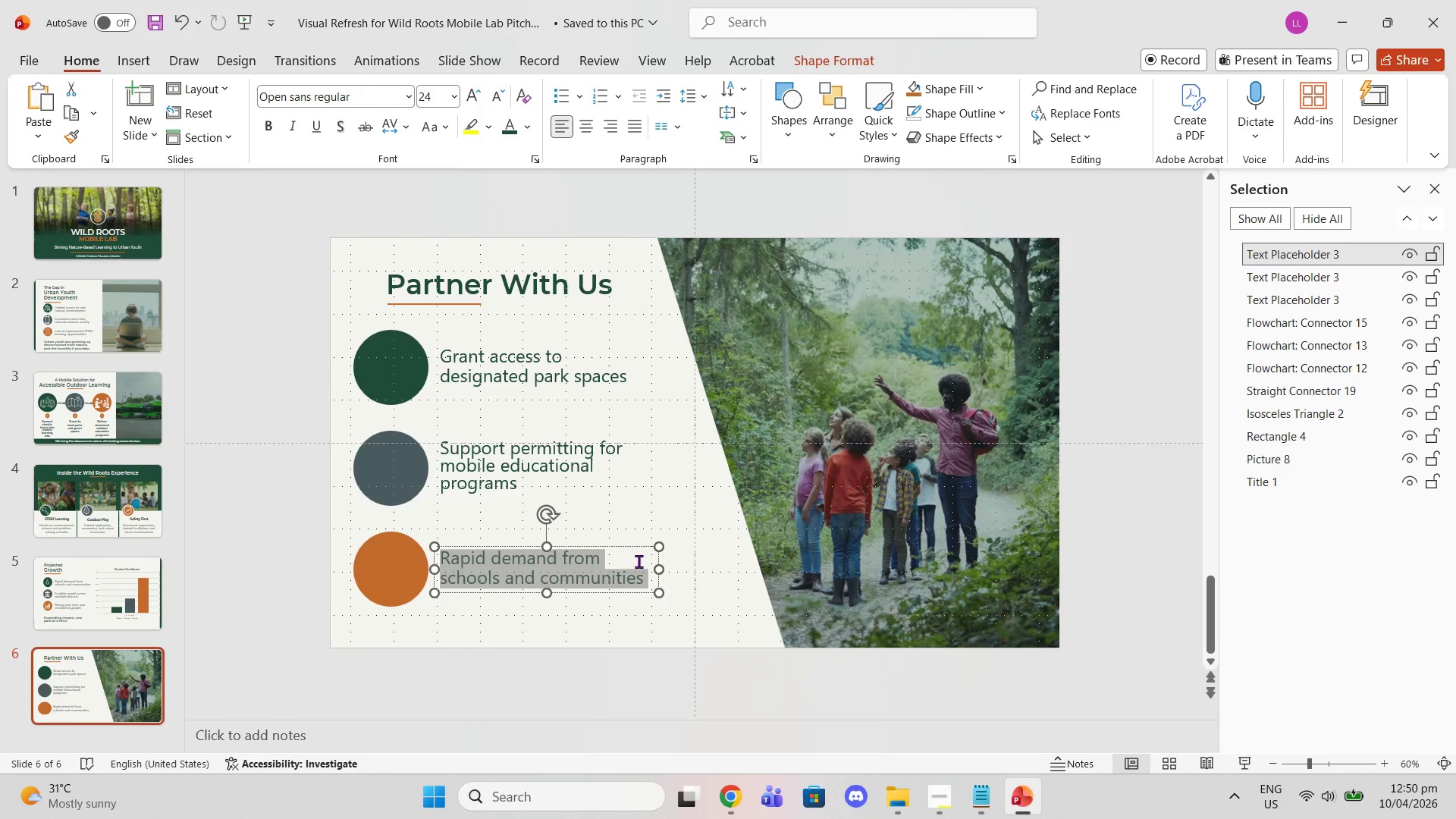 
key(Control+V)
 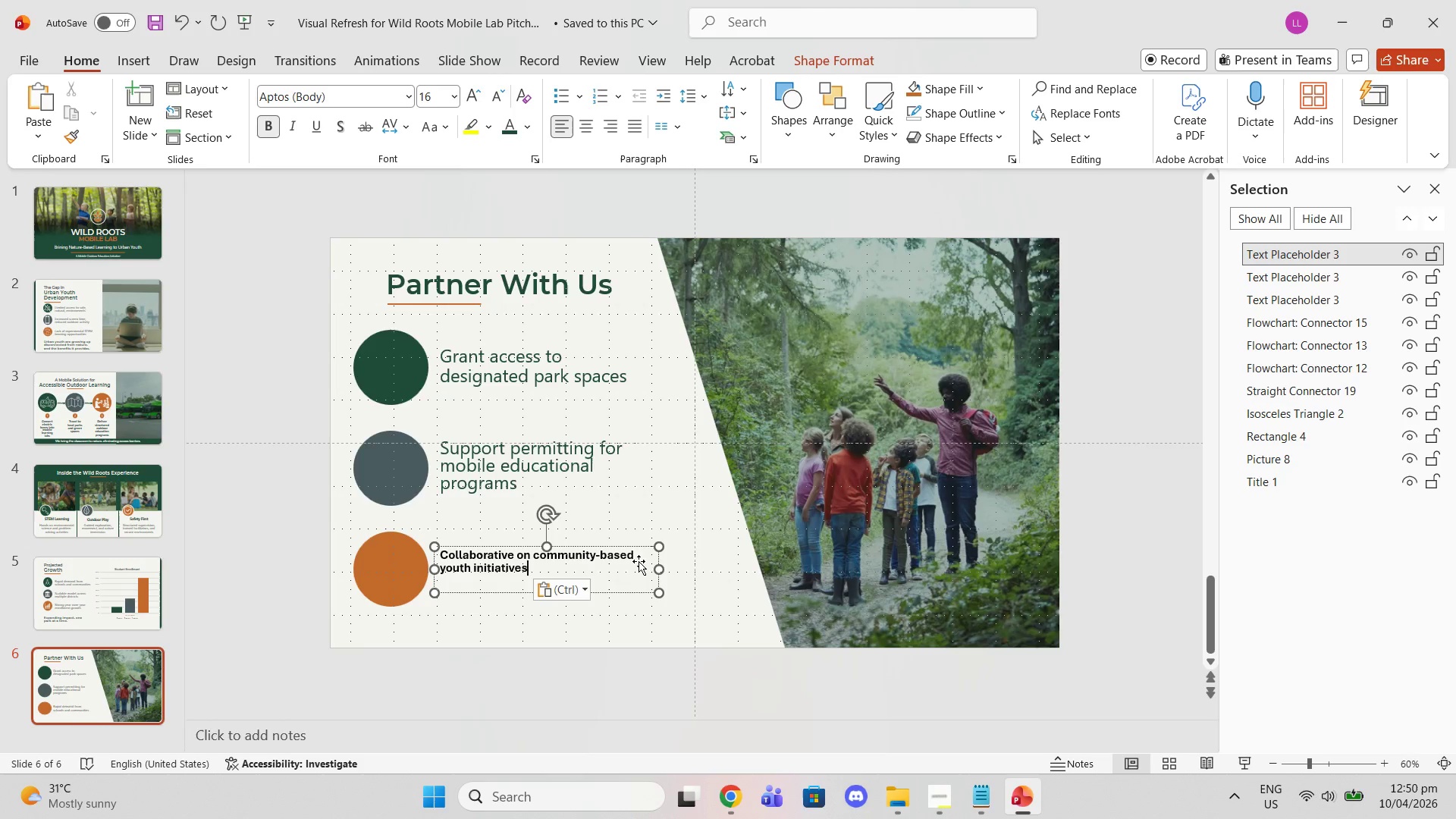 
key(Control+ControlLeft)
 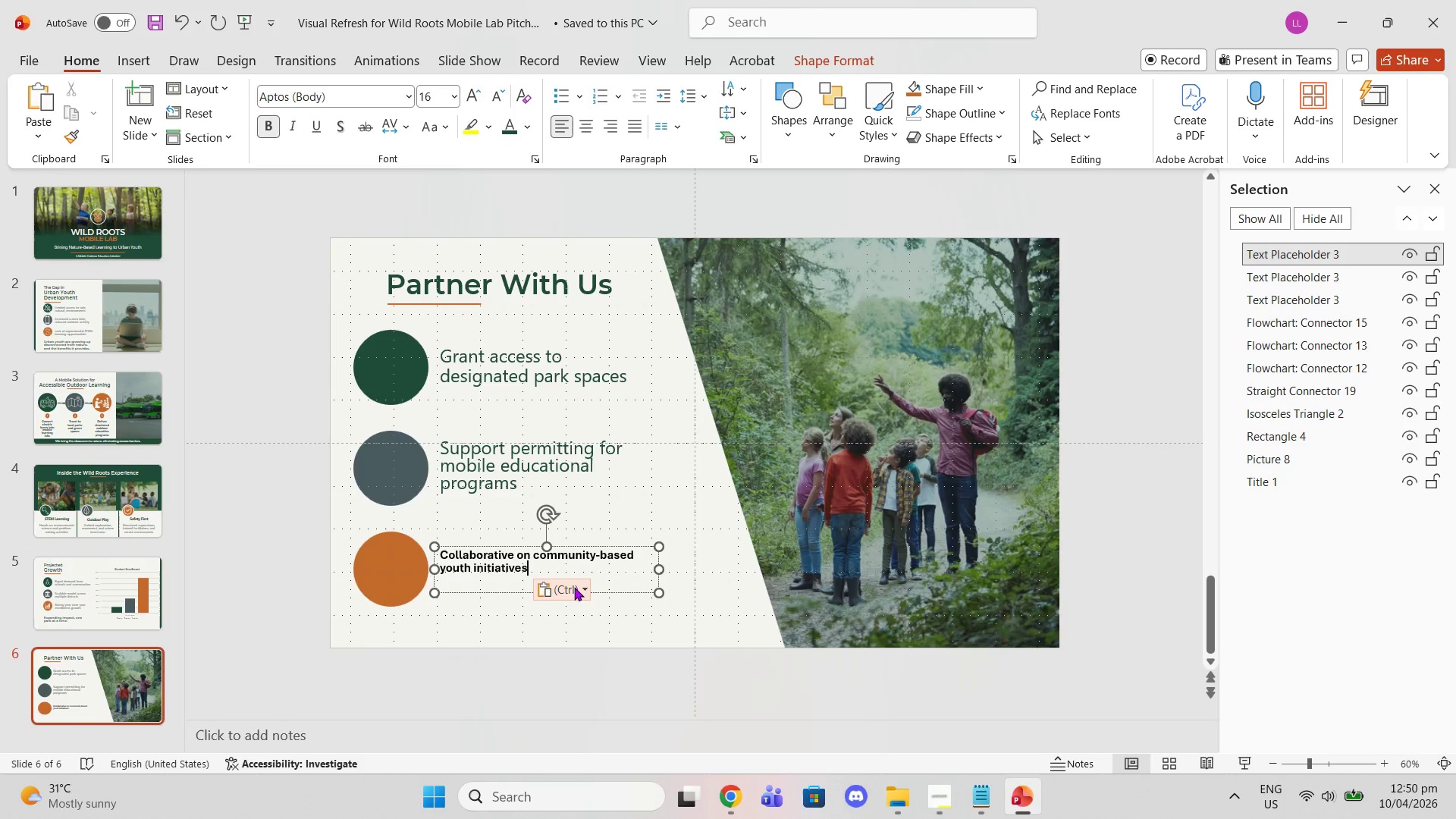 
double_click([574, 587])
 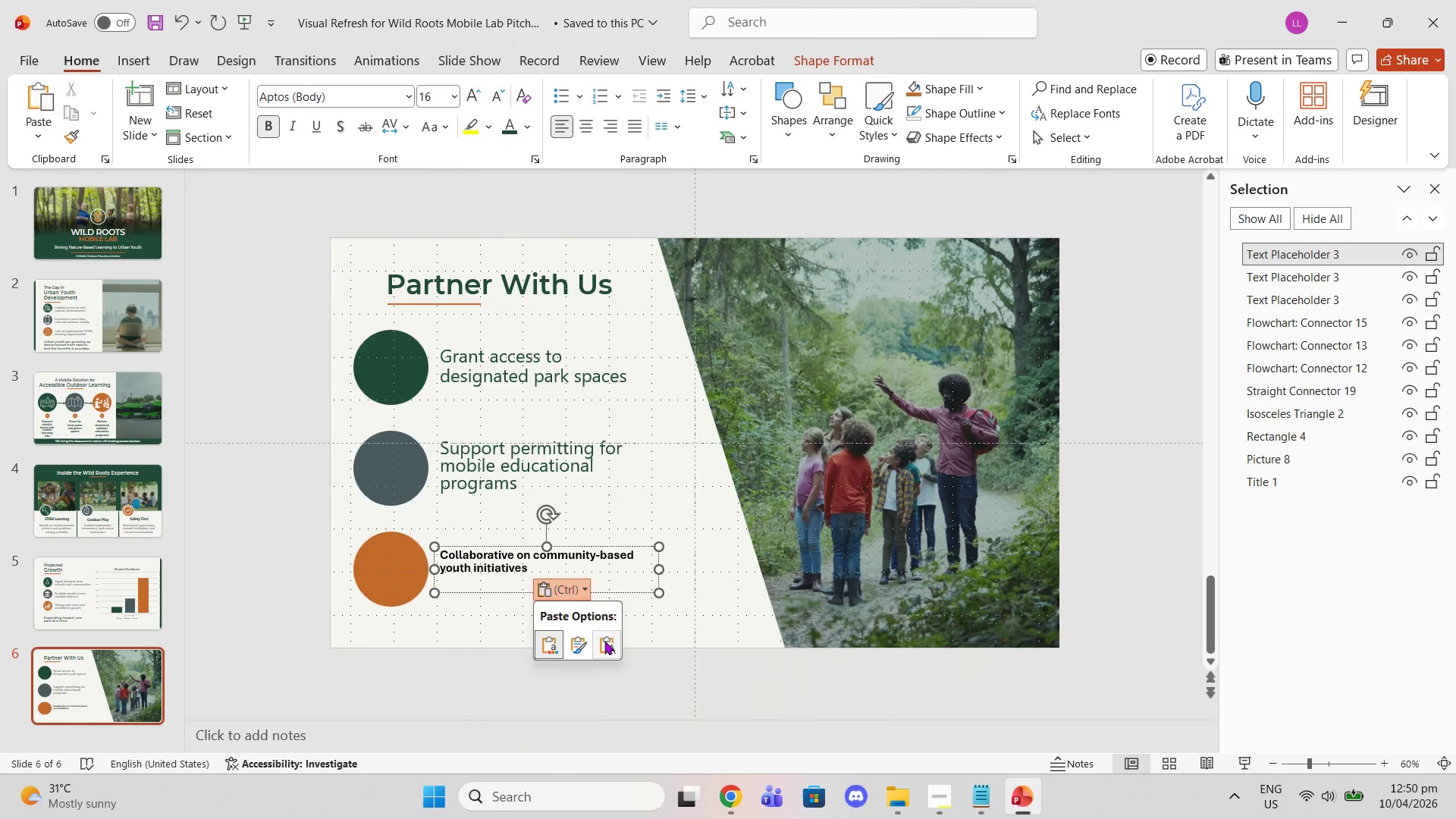 
left_click([604, 640])
 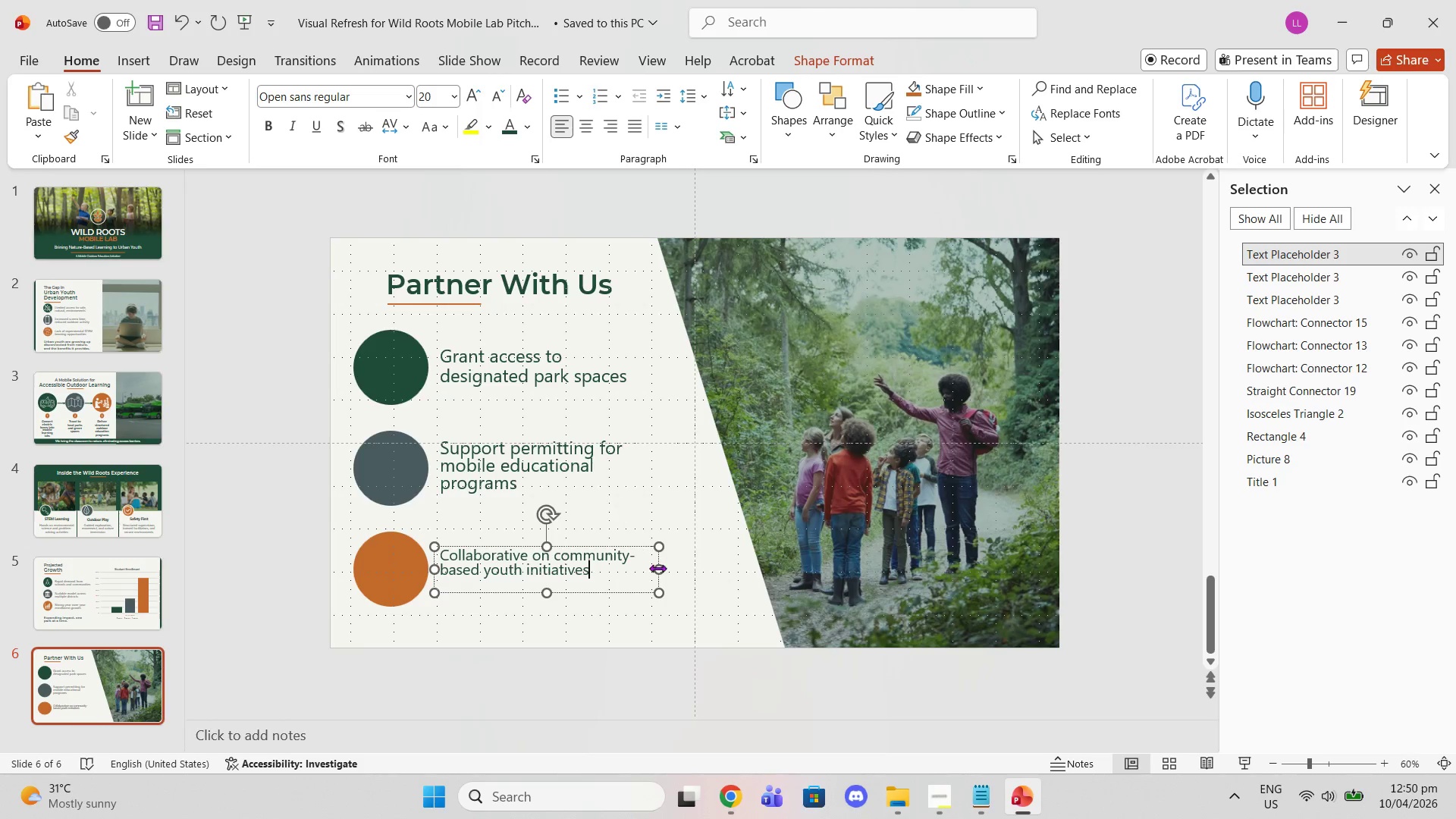 
left_click_drag(start_coordinate=[659, 567], to_coordinate=[731, 564])
 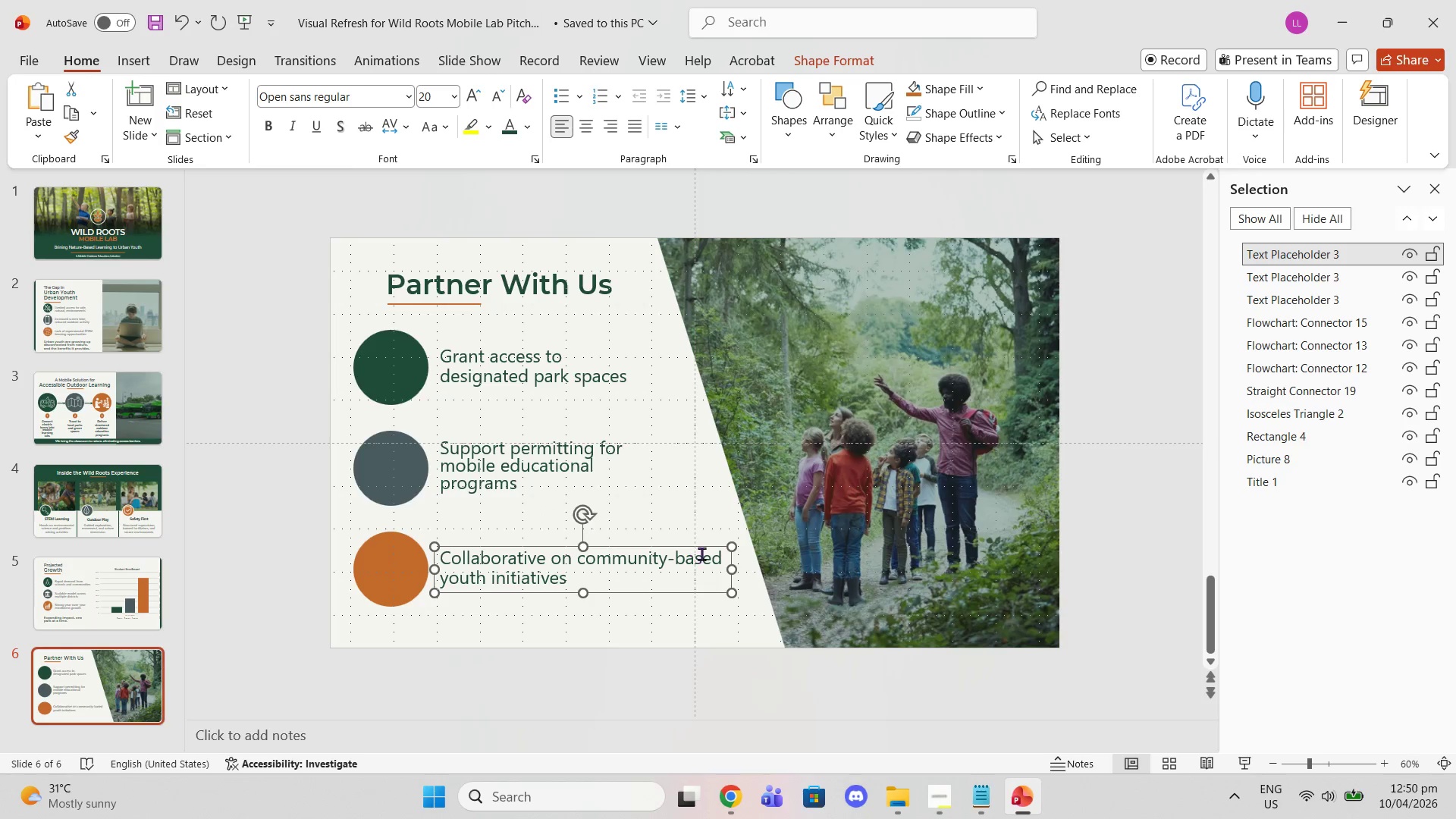 
left_click([620, 570])
 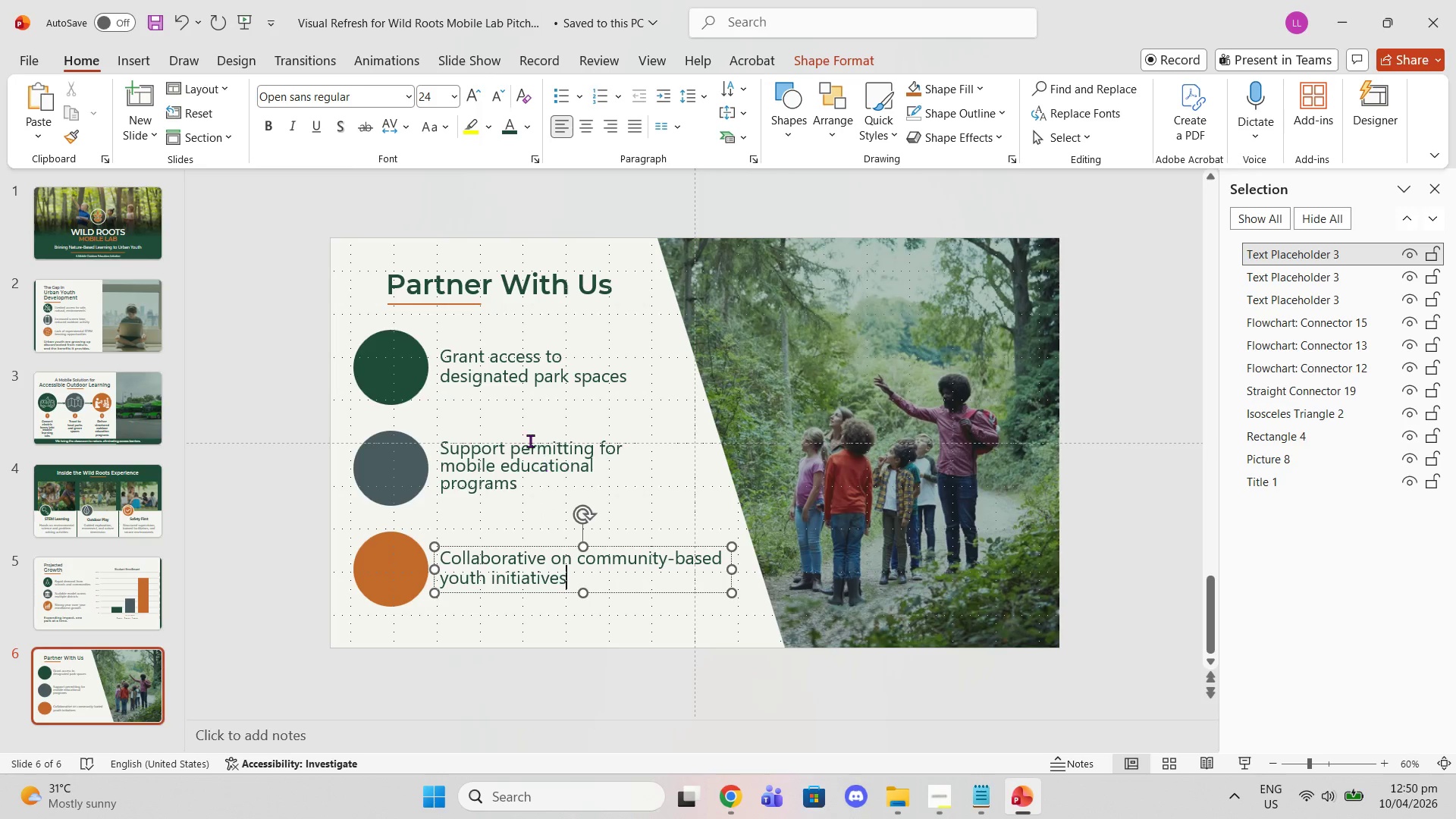 
left_click([529, 441])
 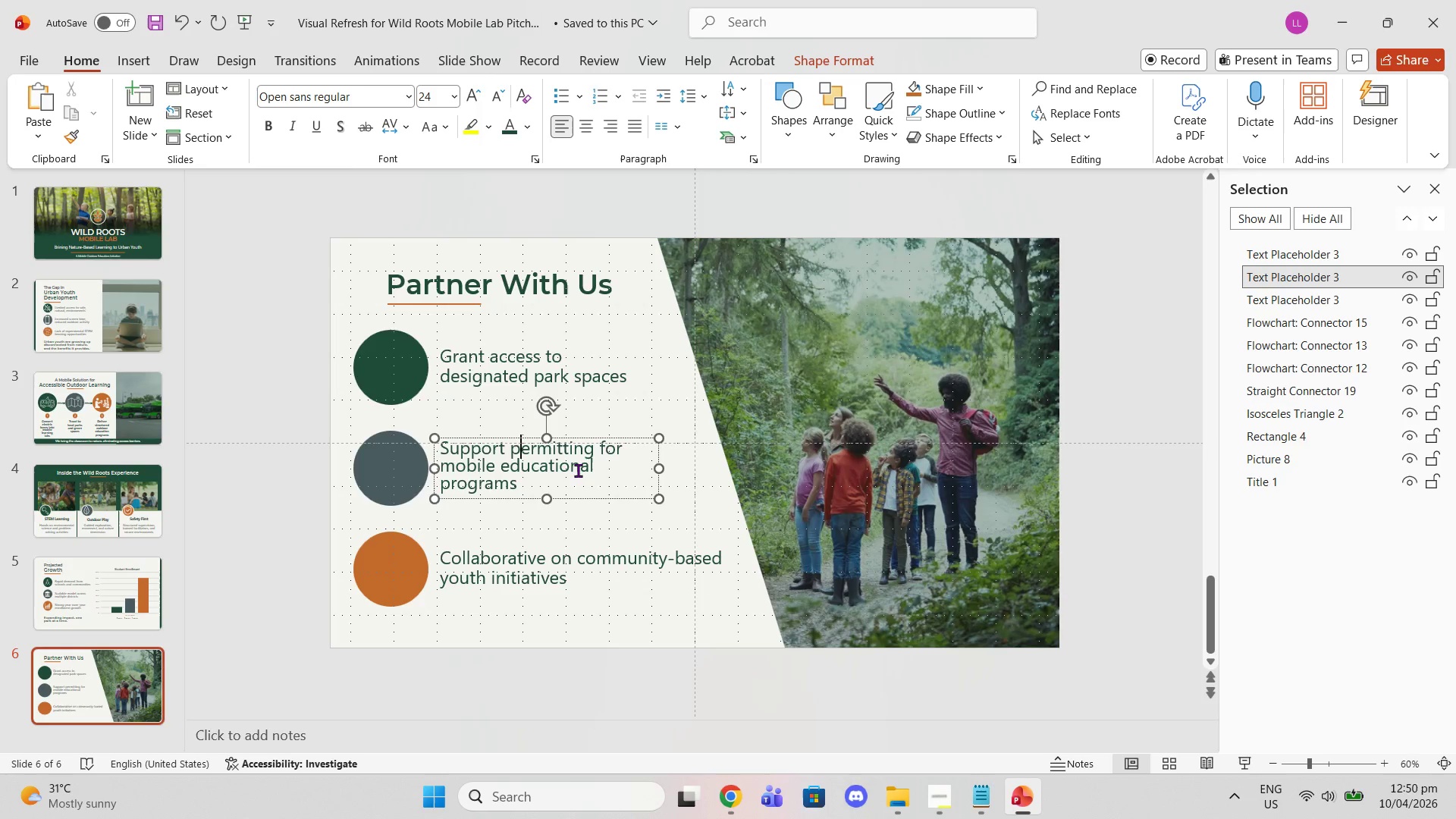 
key(Control+Z)
 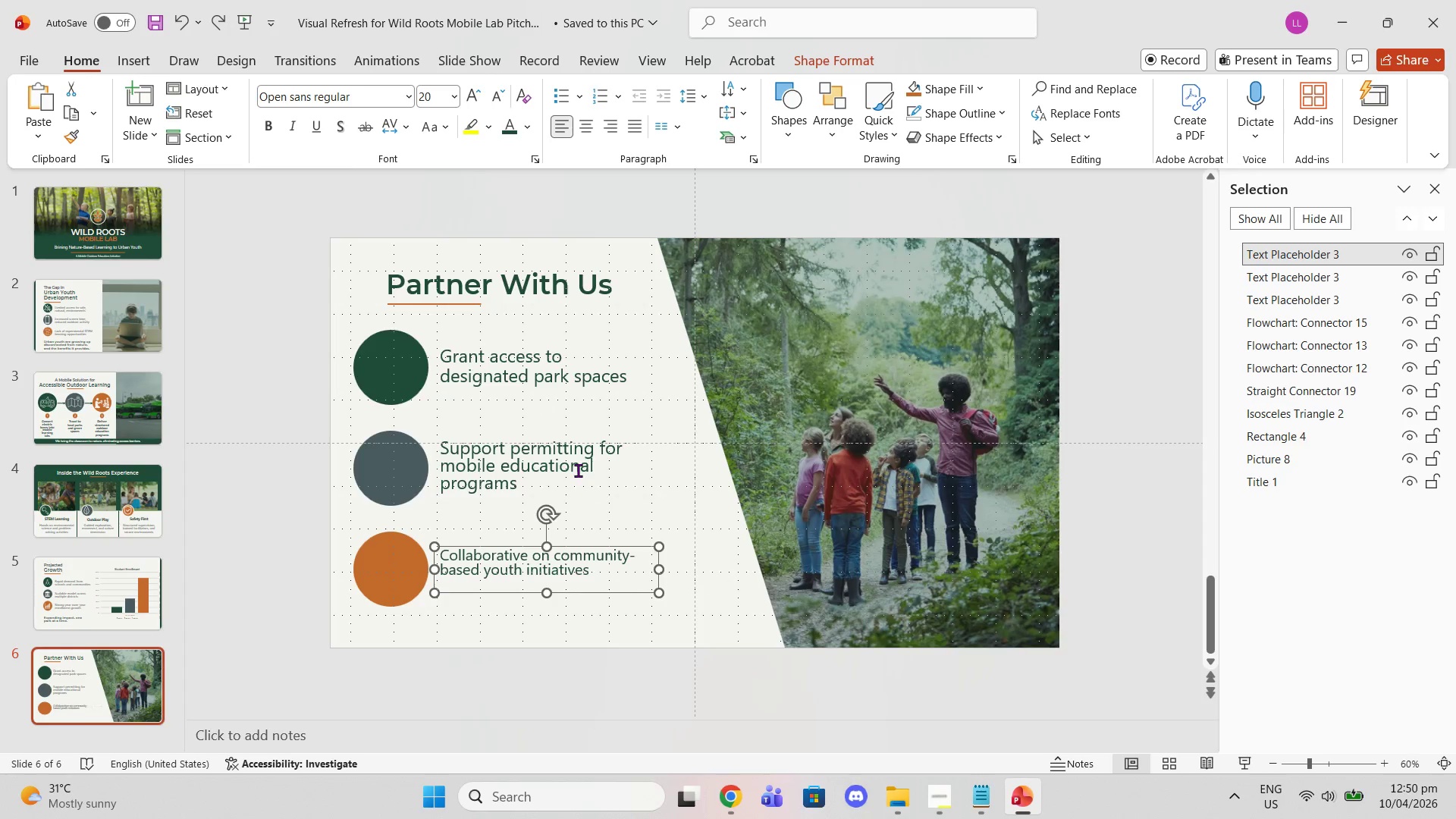 
key(Control+Z)
 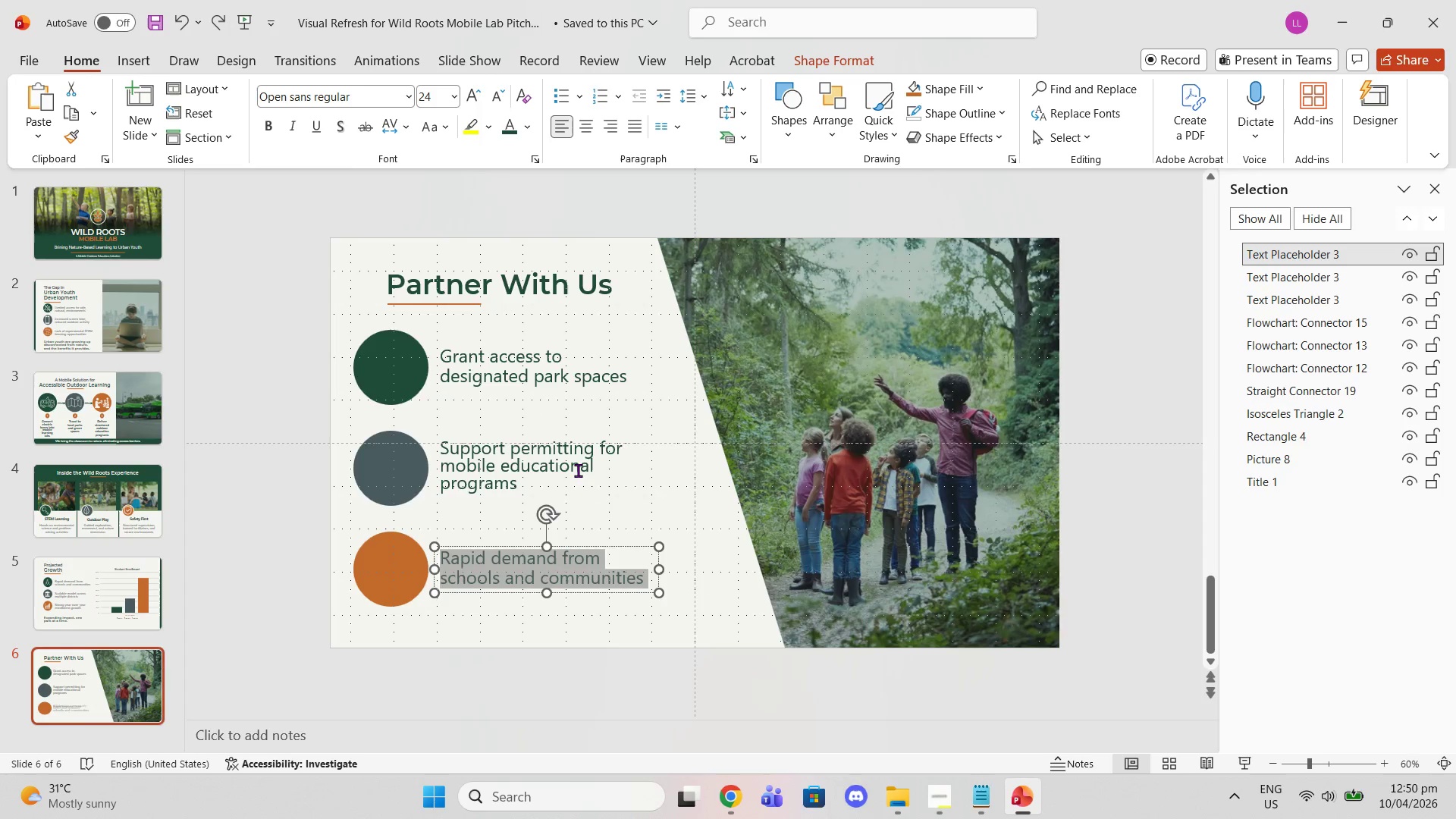 
key(Control+Z)
 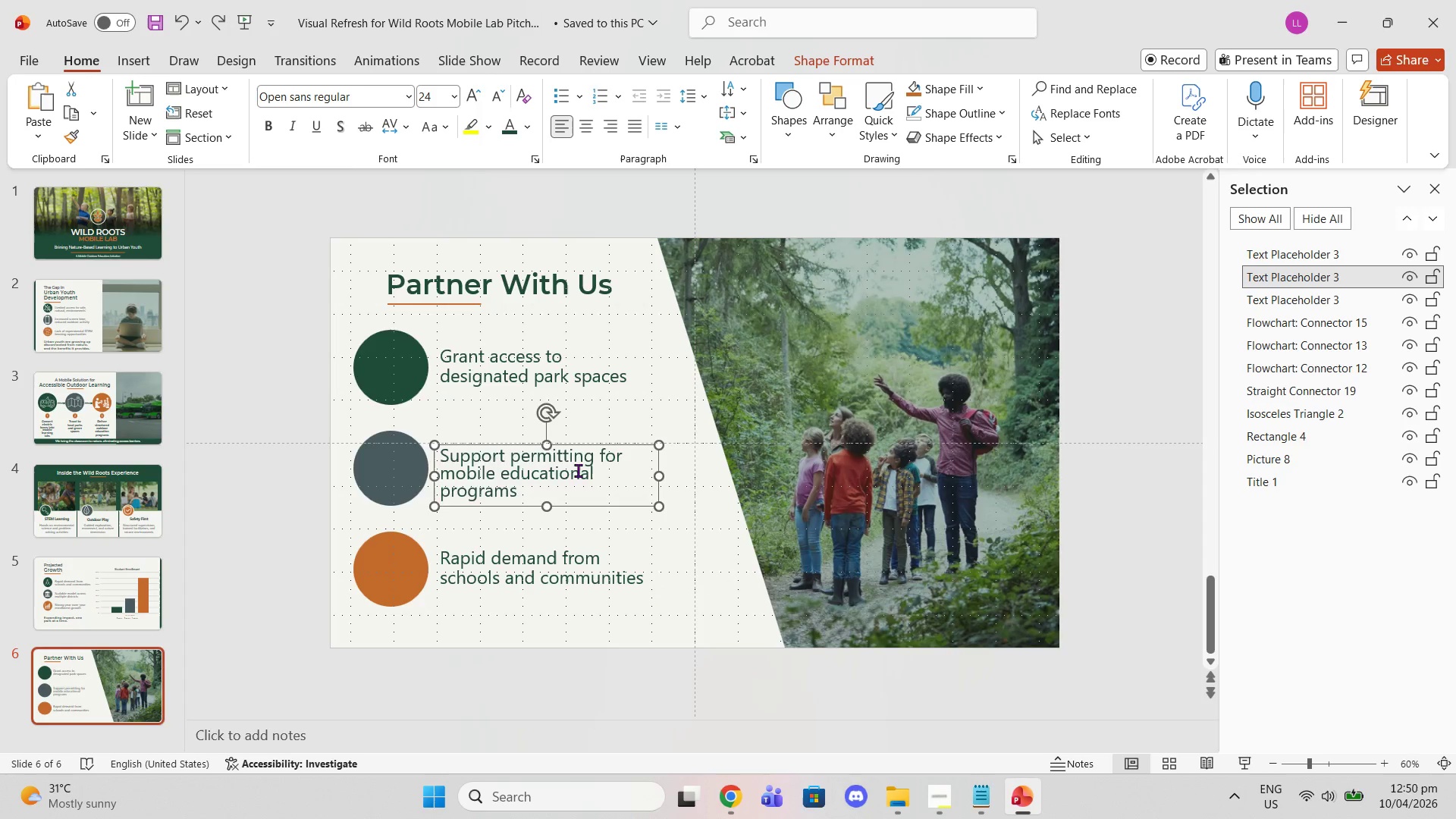 
key(Control+Z)
 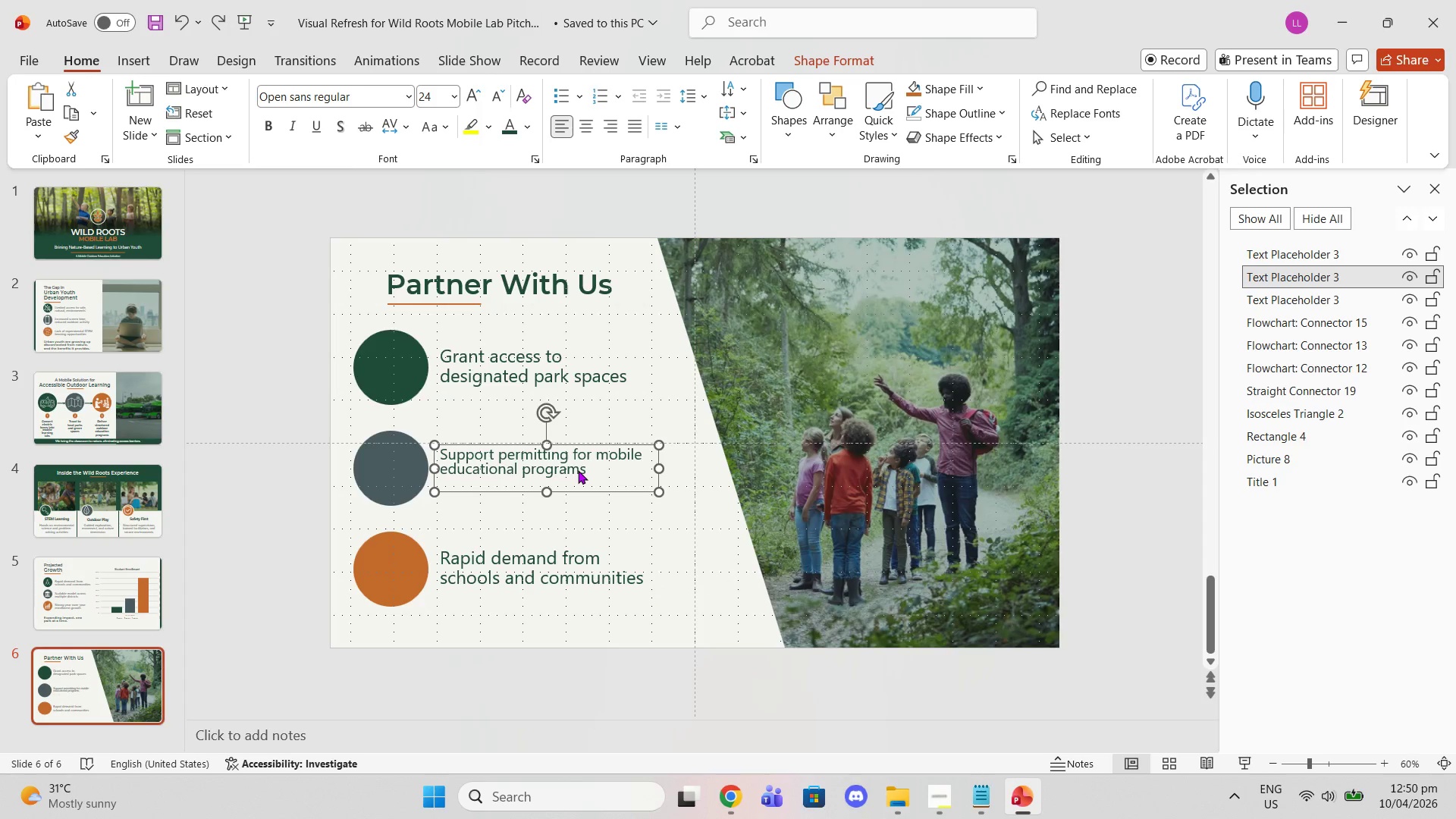 
key(Control+Z)
 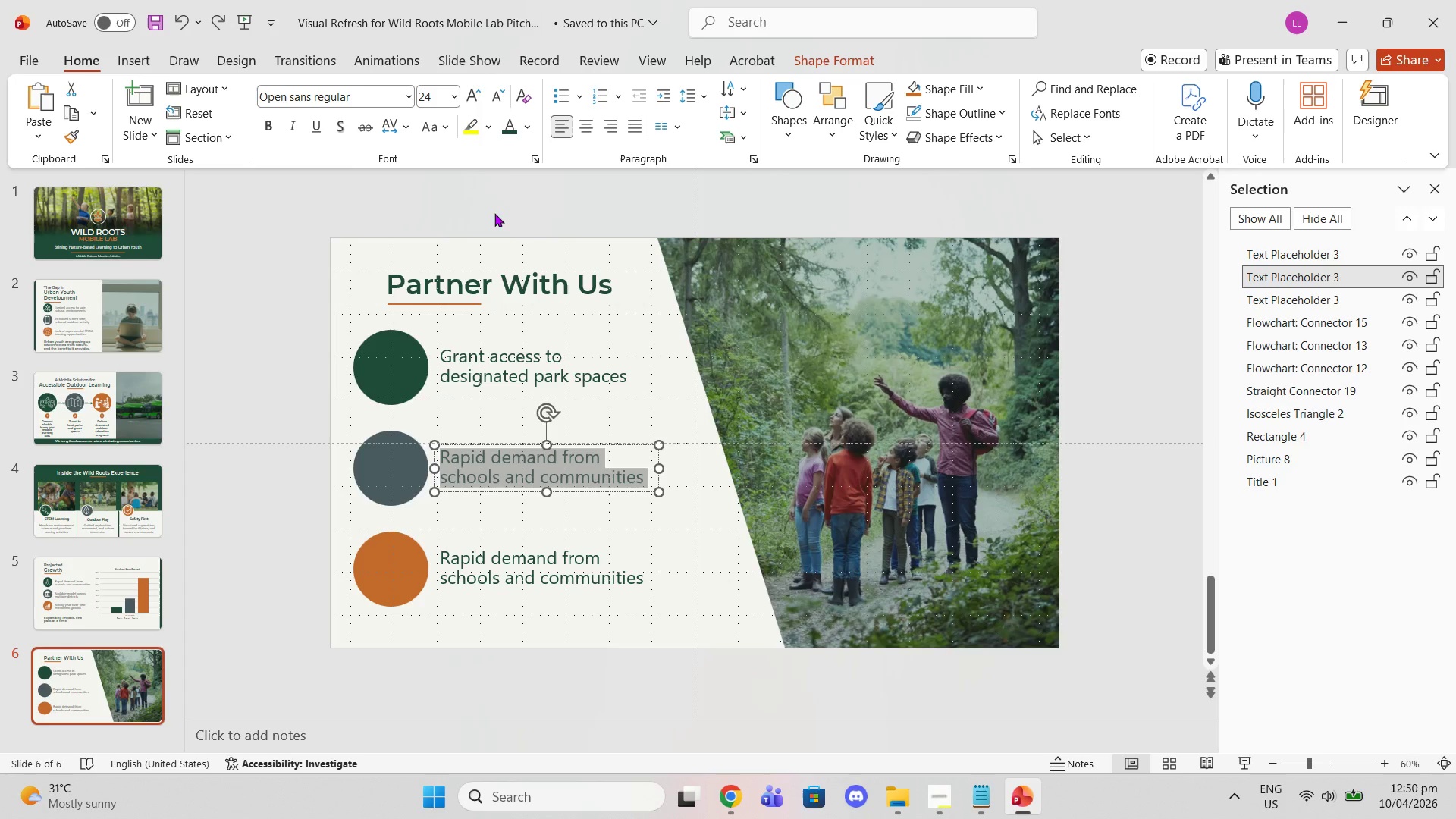 
left_click([215, 20])
 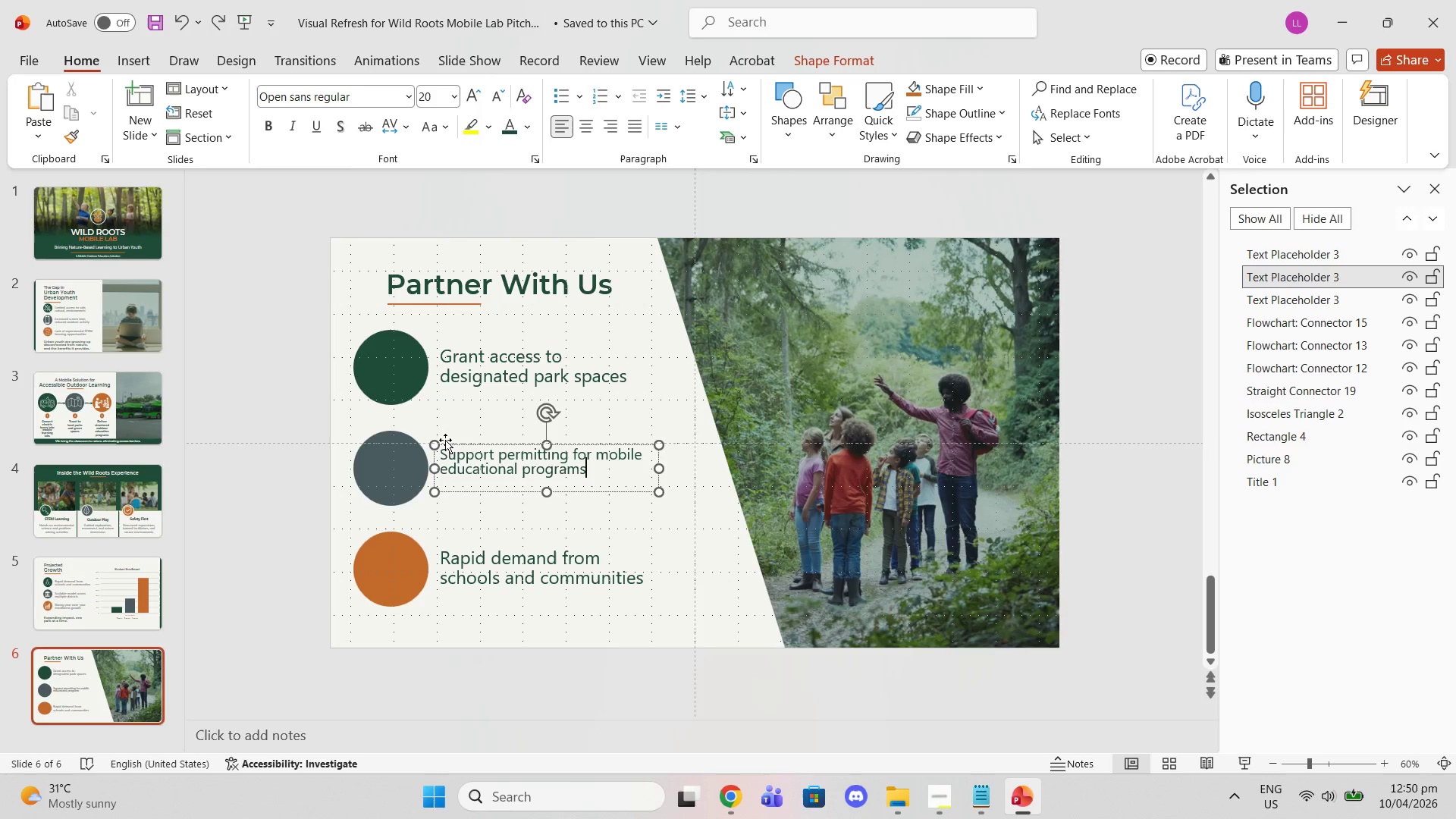 
left_click([441, 453])
 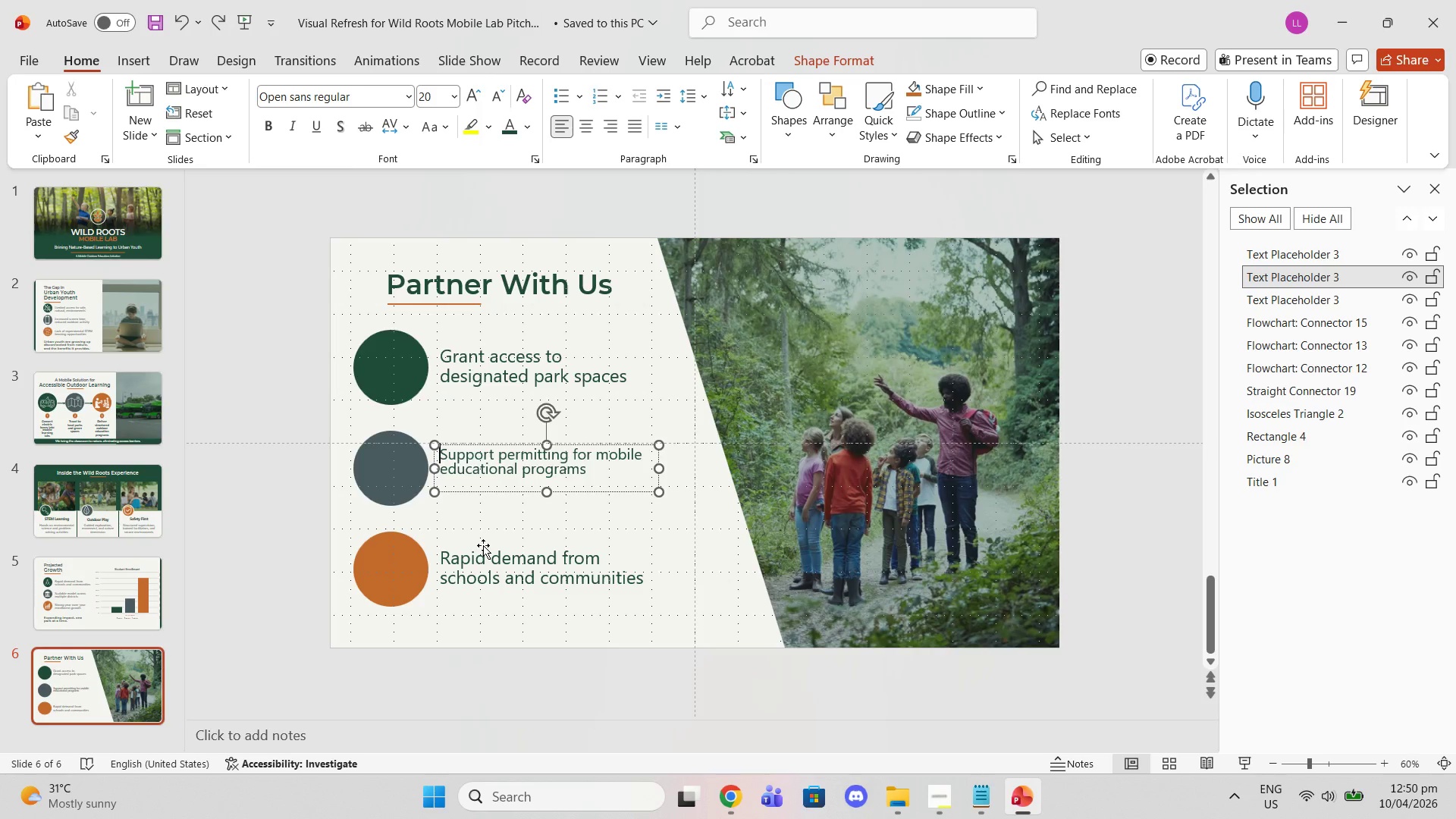 
key(BracketRight)
 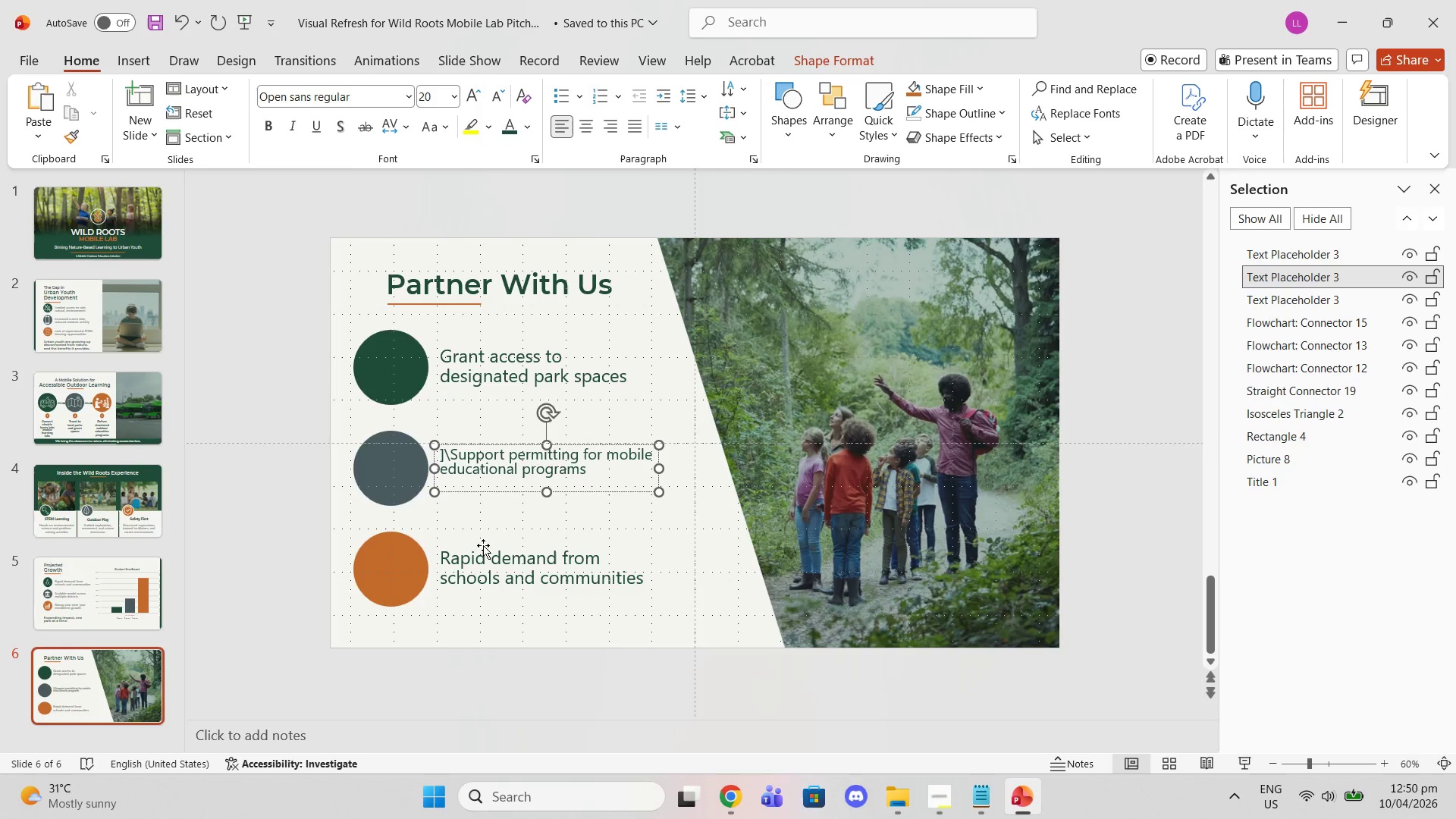 
key(Backslash)
 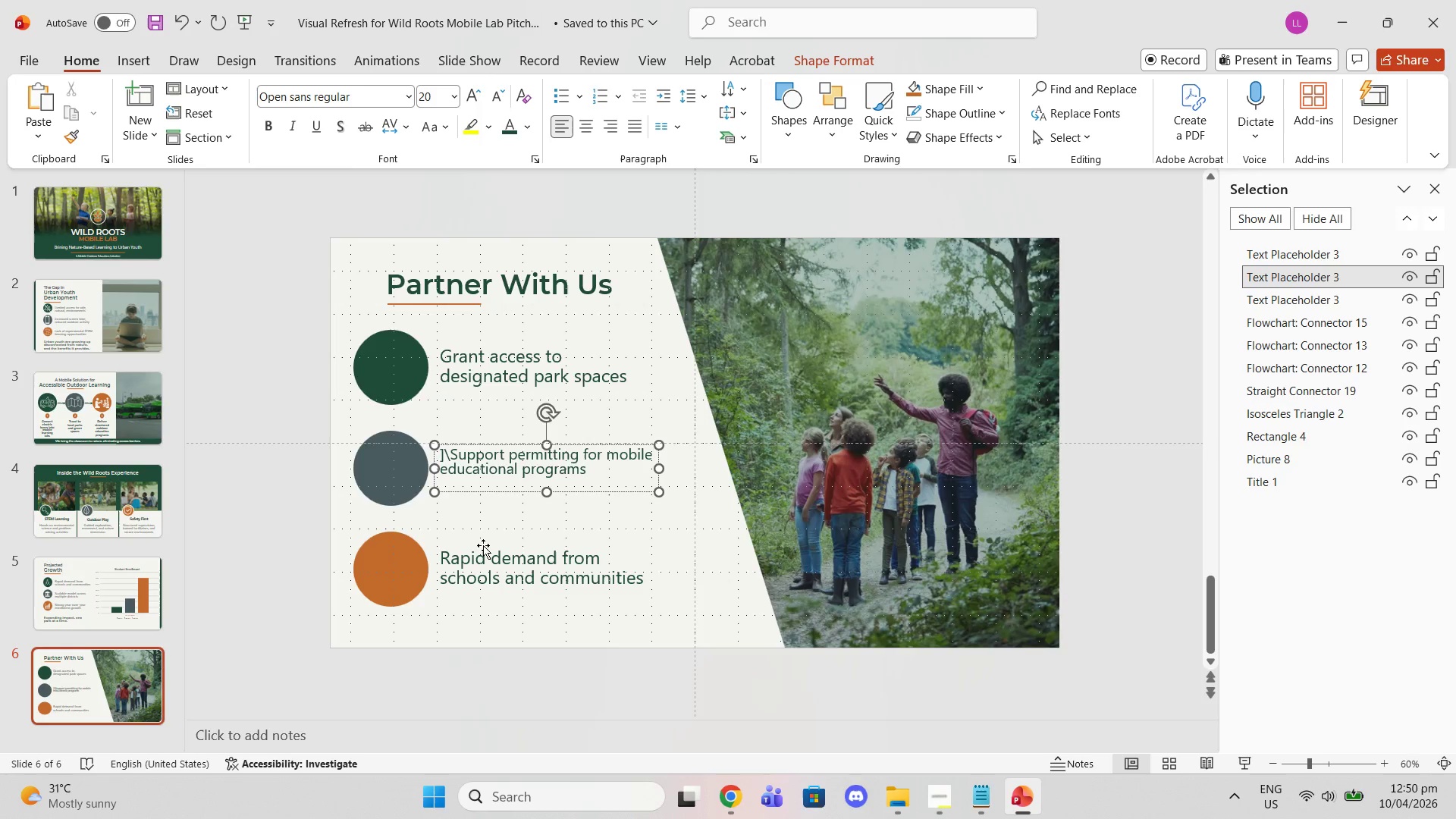 
key(Backspace)
 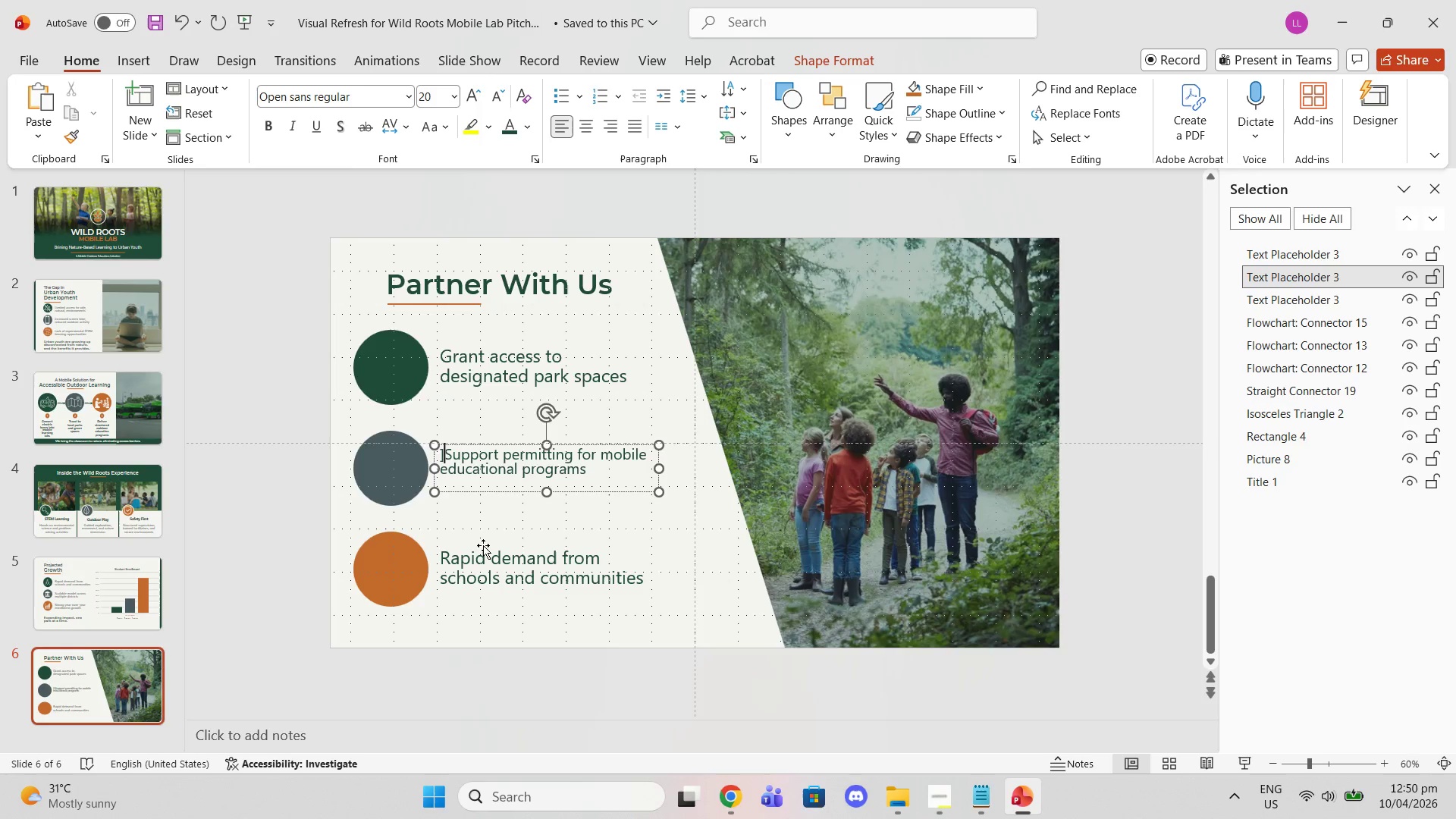 
key(Backspace)
 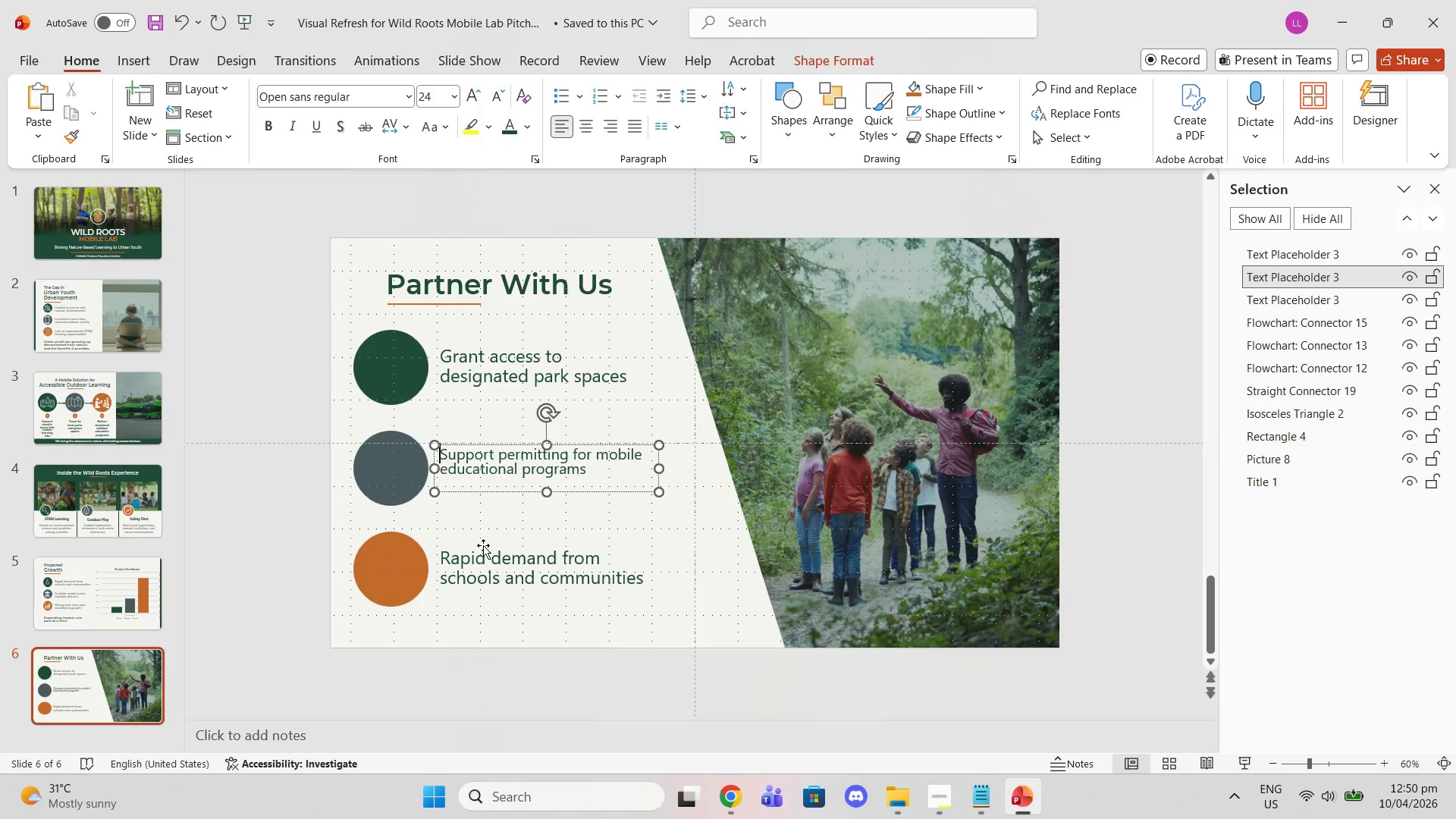 
key(Backspace)
 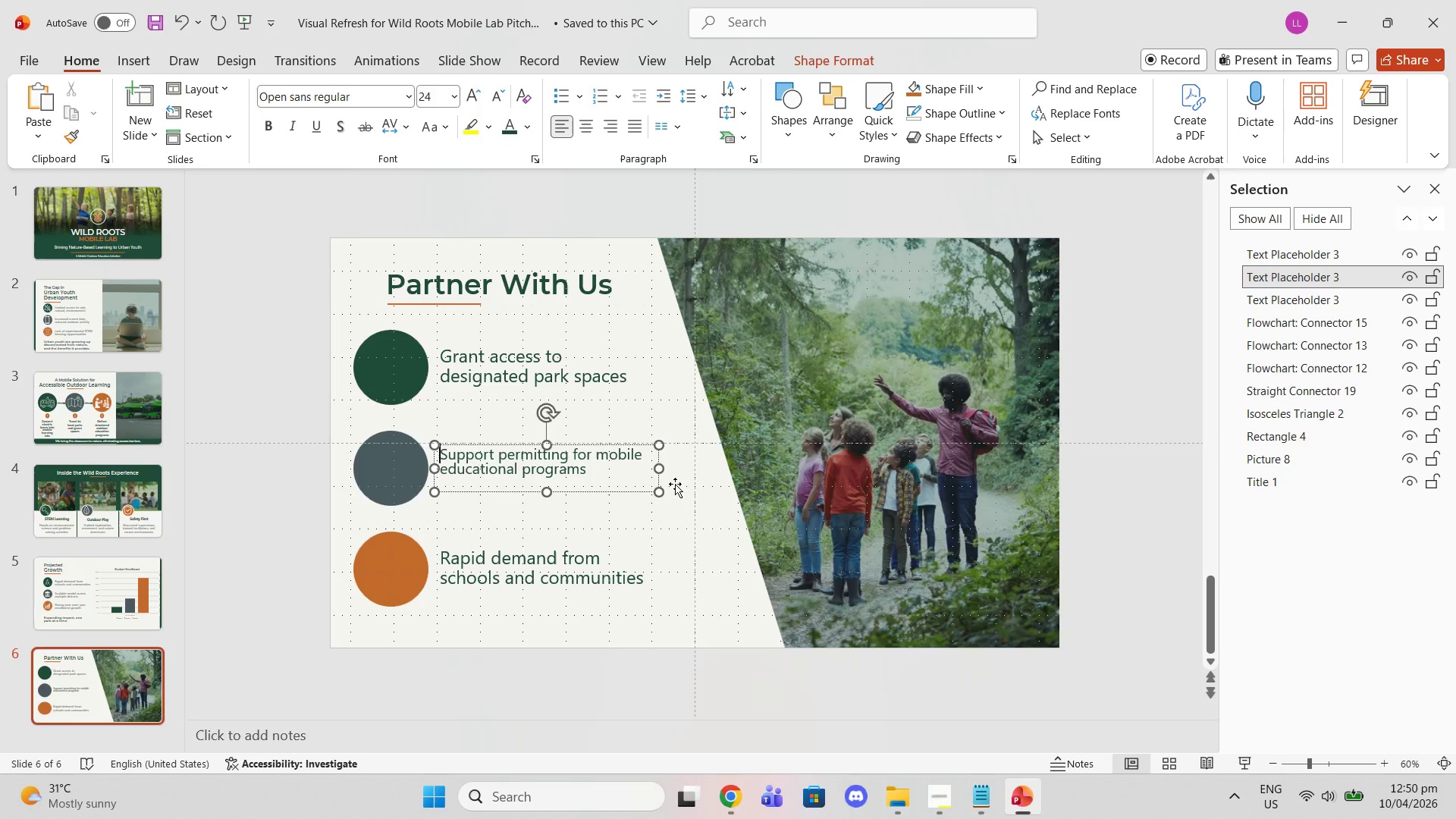 
left_click_drag(start_coordinate=[661, 468], to_coordinate=[714, 468])
 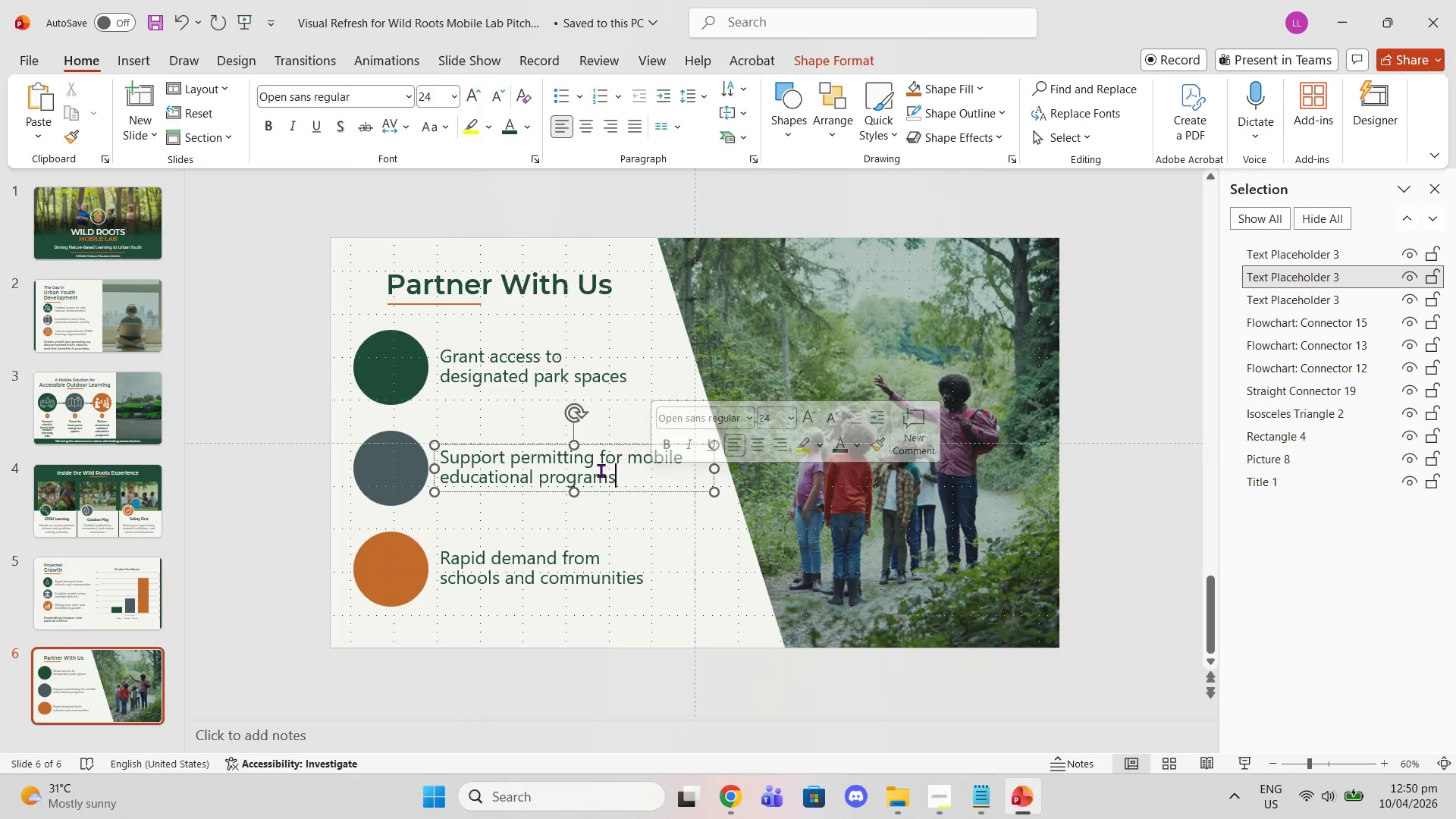 
left_click([504, 375])
 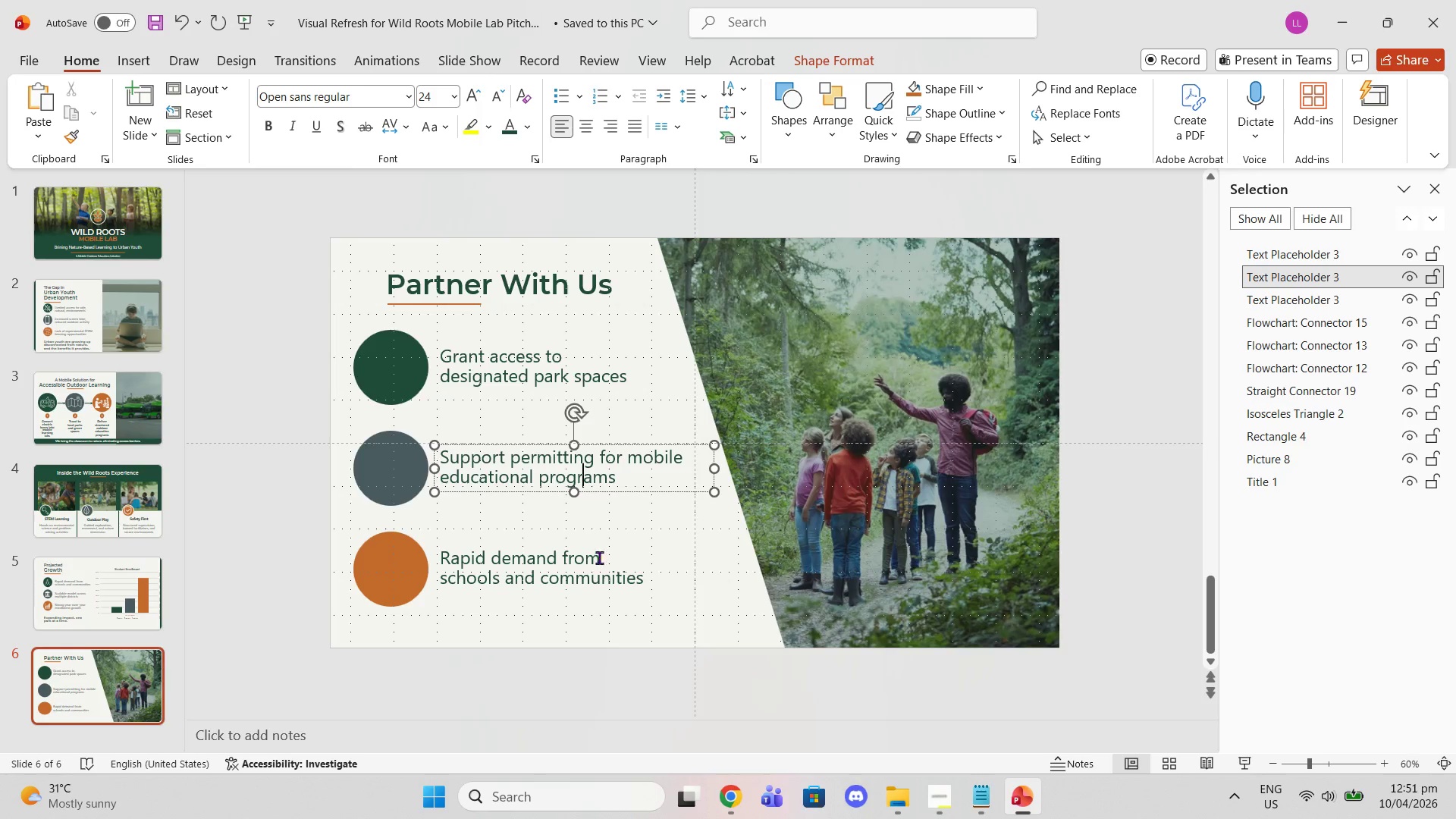 
double_click([599, 574])
 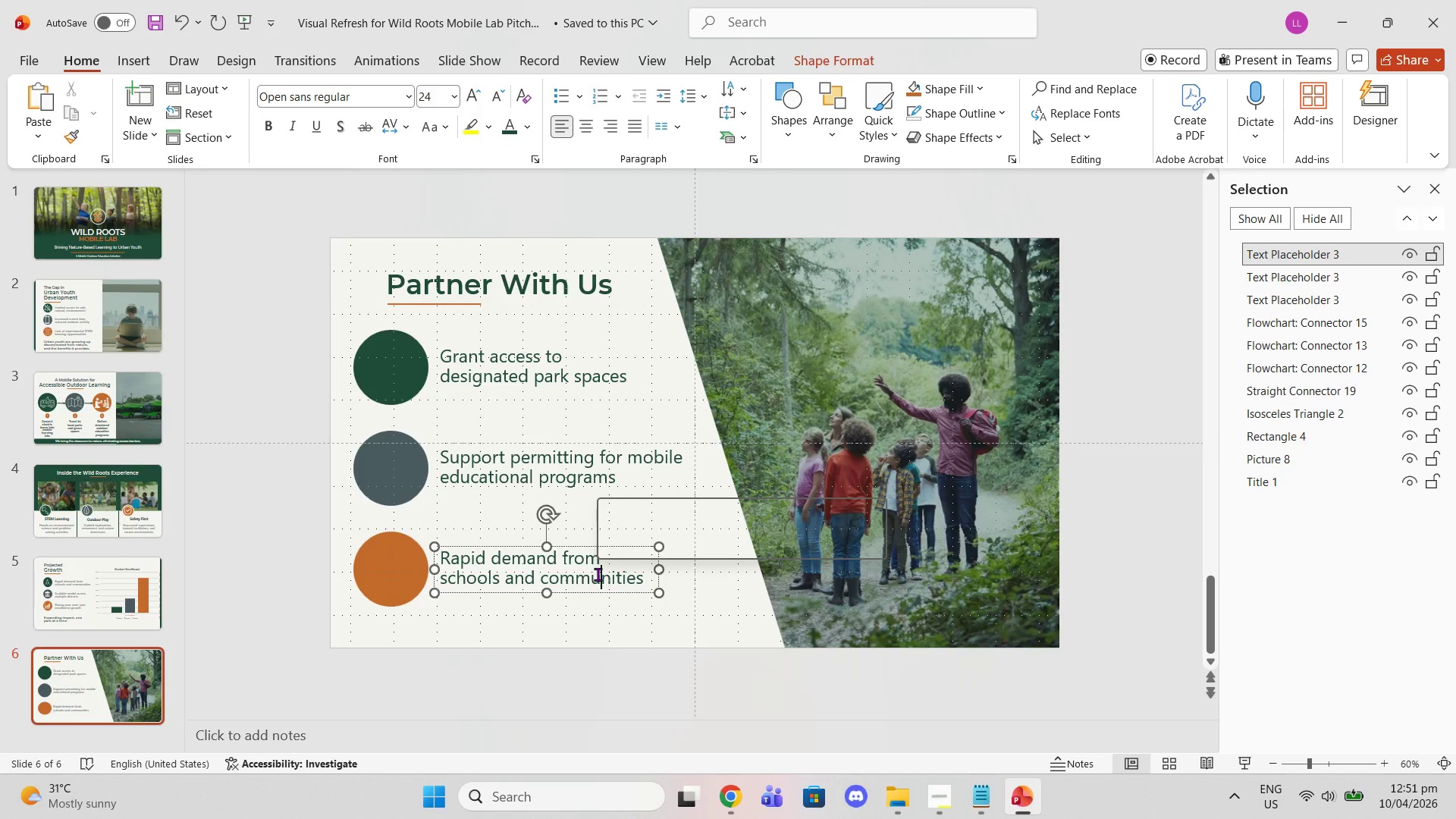 
triple_click([598, 574])
 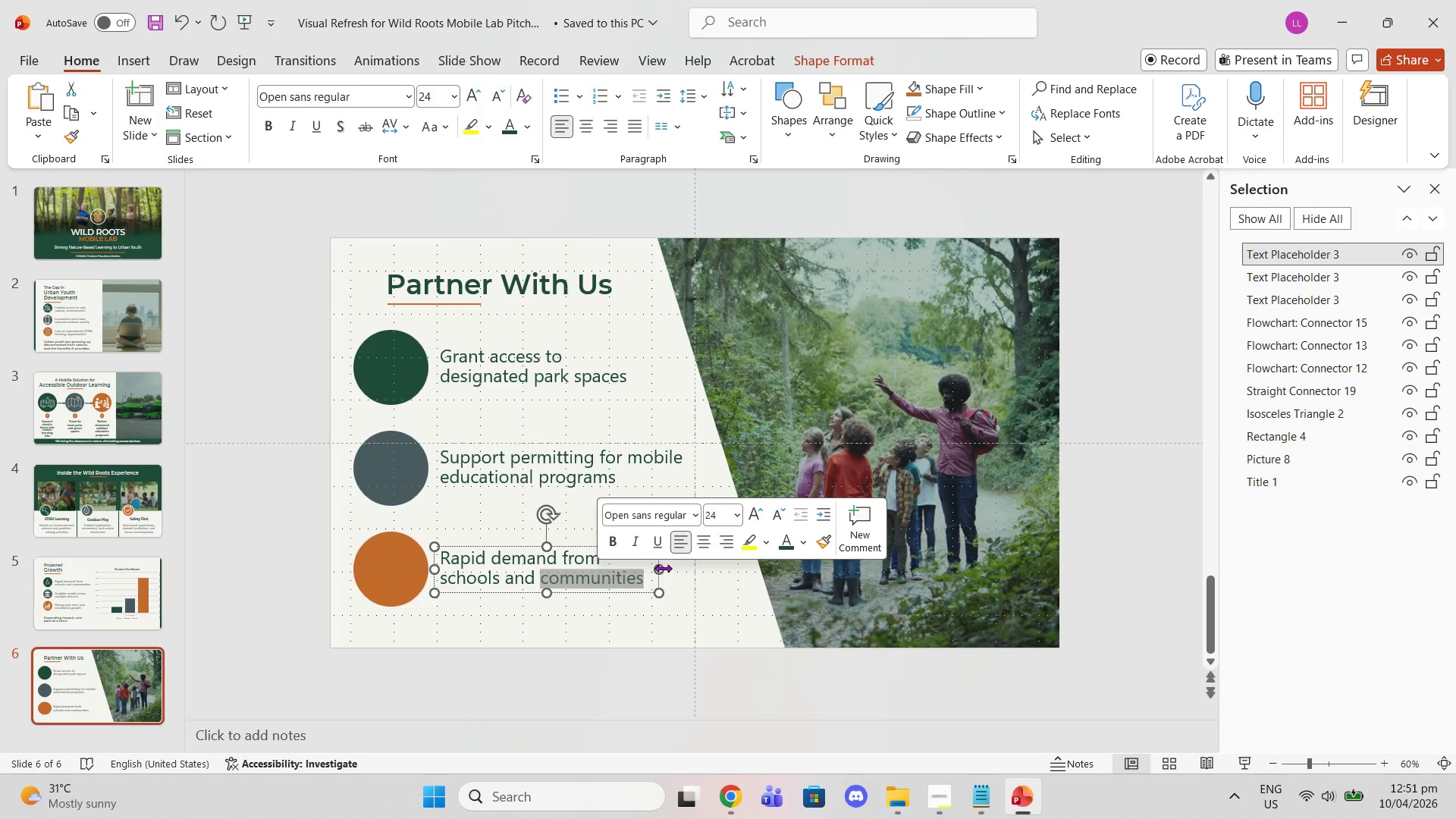 
left_click_drag(start_coordinate=[662, 568], to_coordinate=[737, 568])
 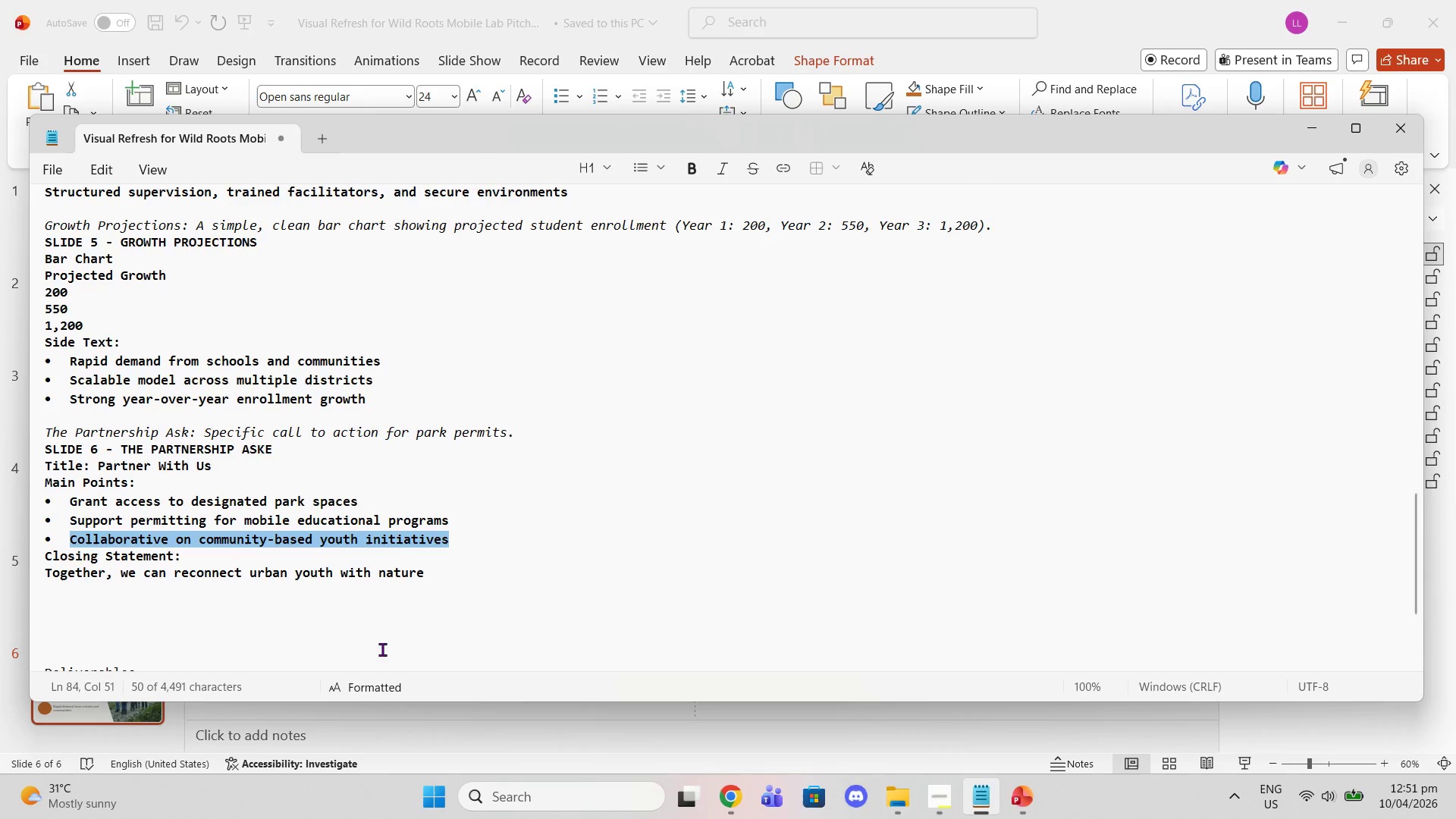 
right_click([80, 532])
 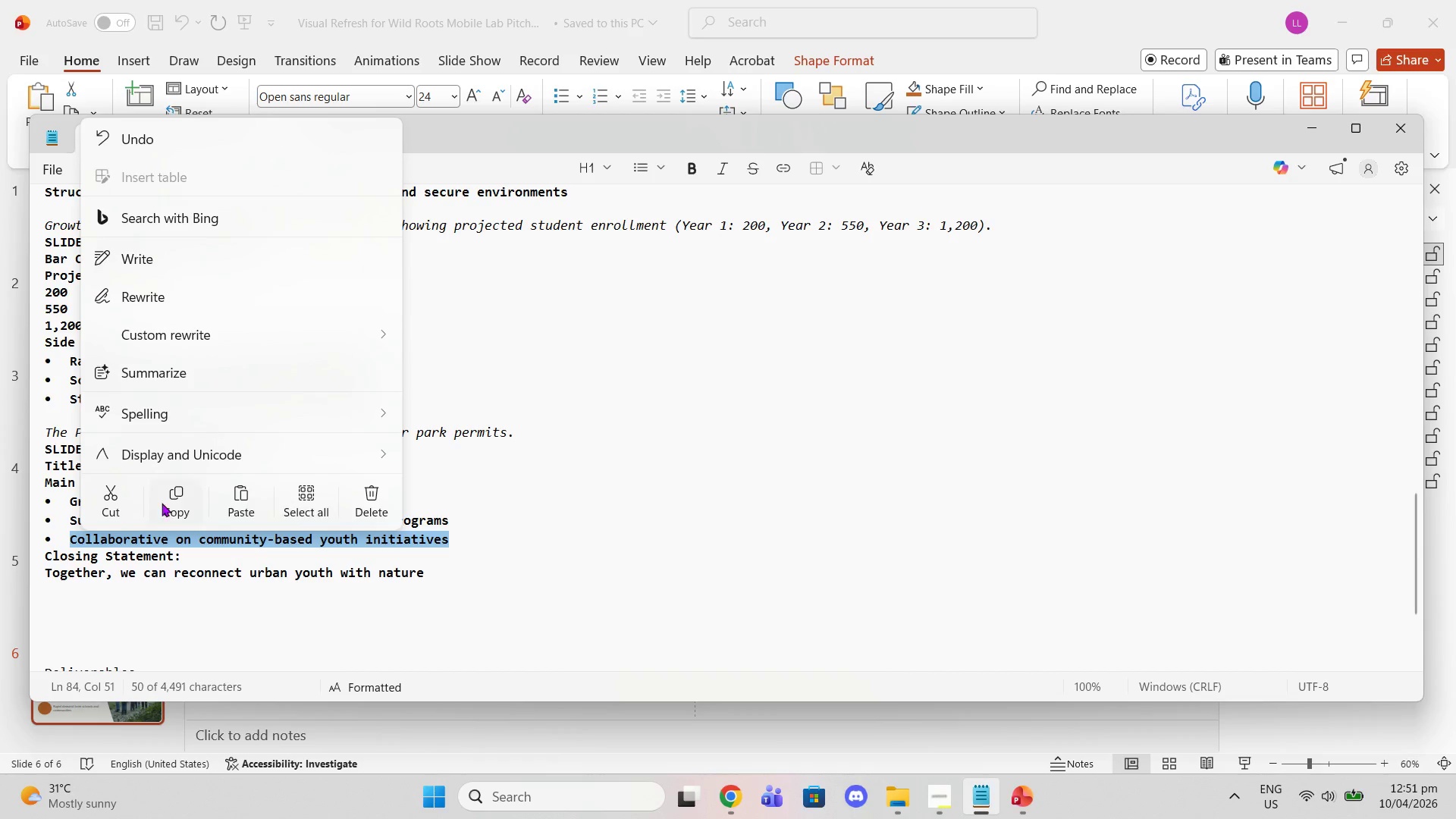 
left_click([166, 500])
 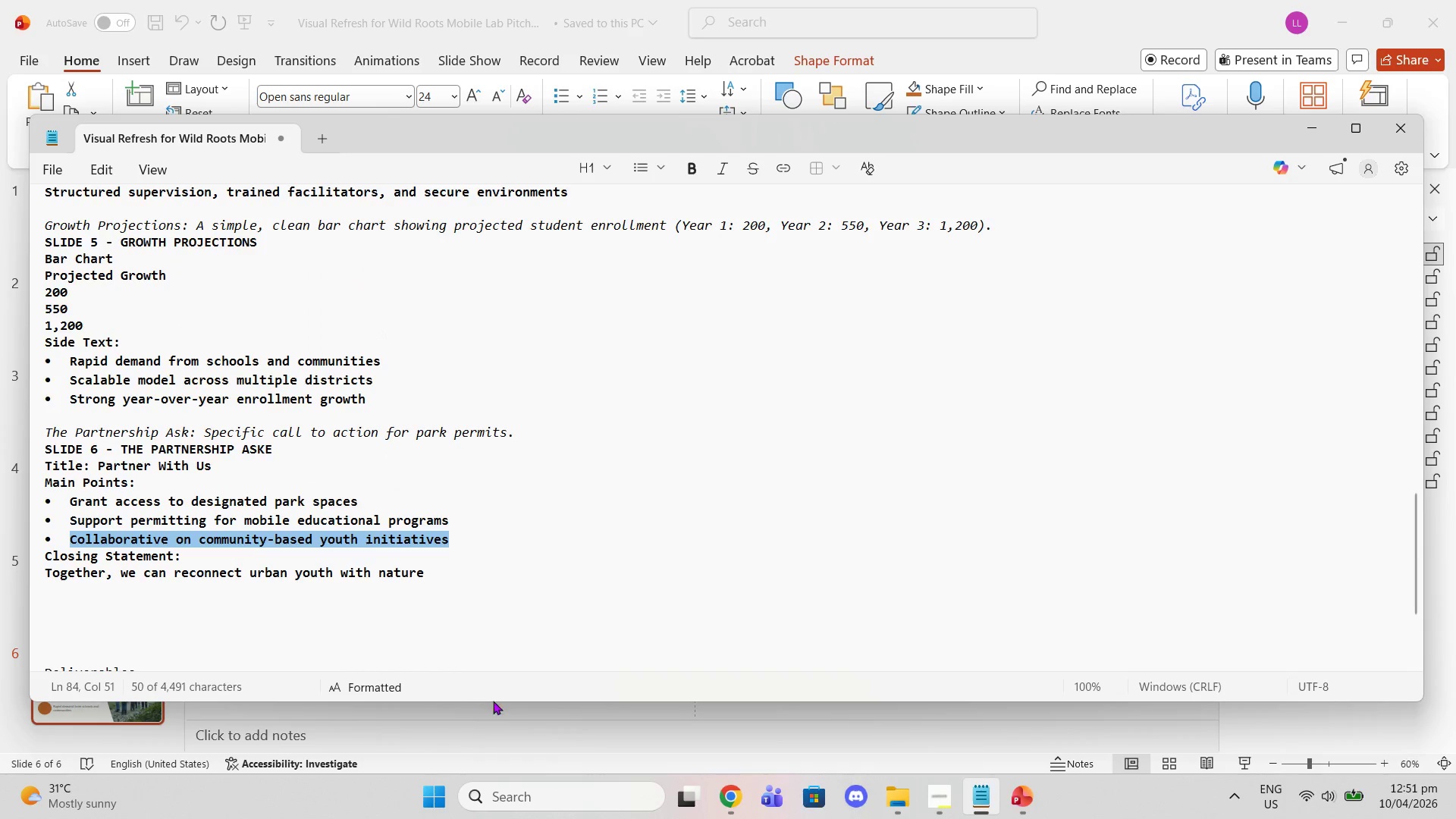 
left_click([494, 712])
 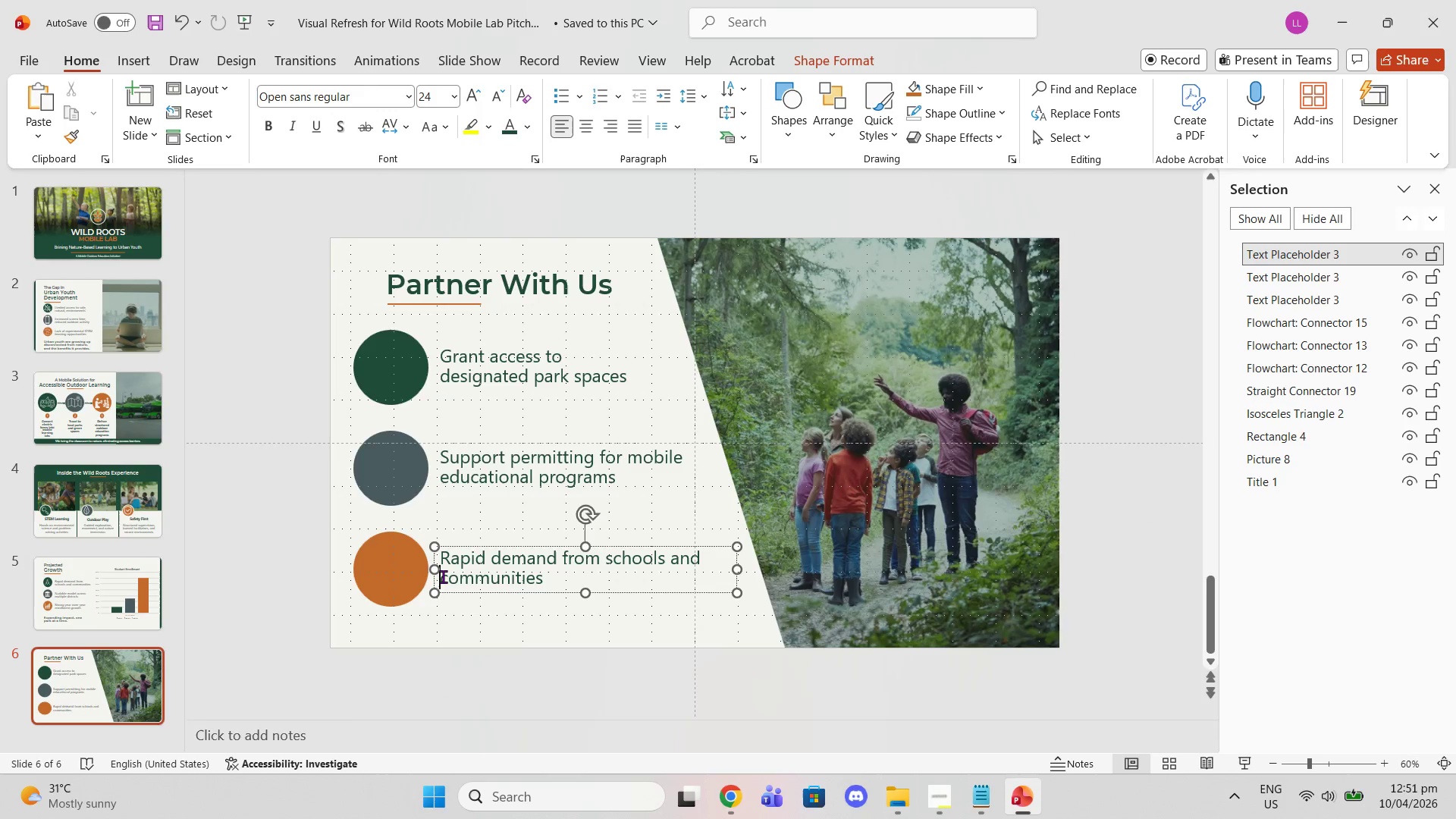 
double_click([443, 576])
 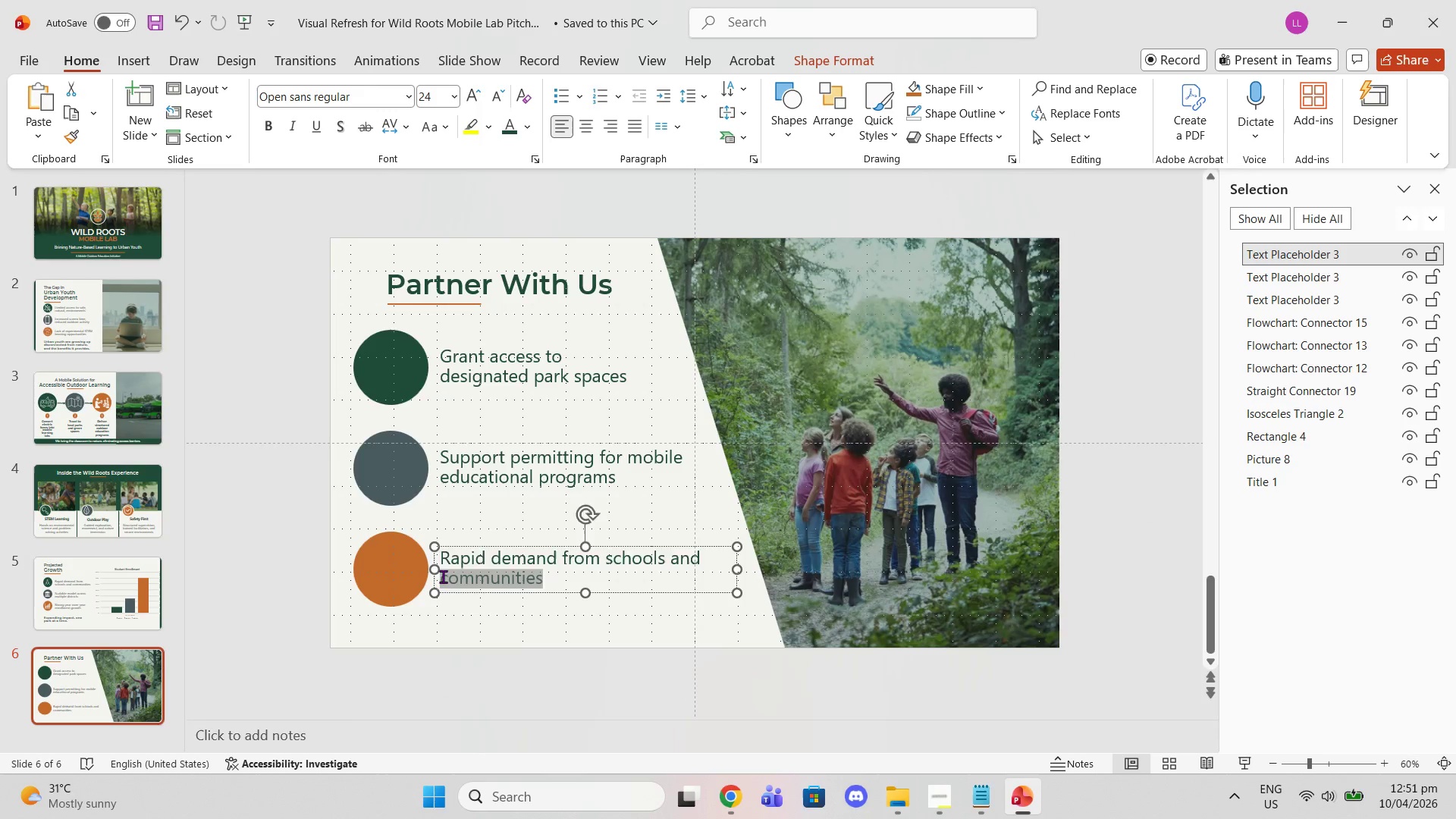 
triple_click([443, 576])
 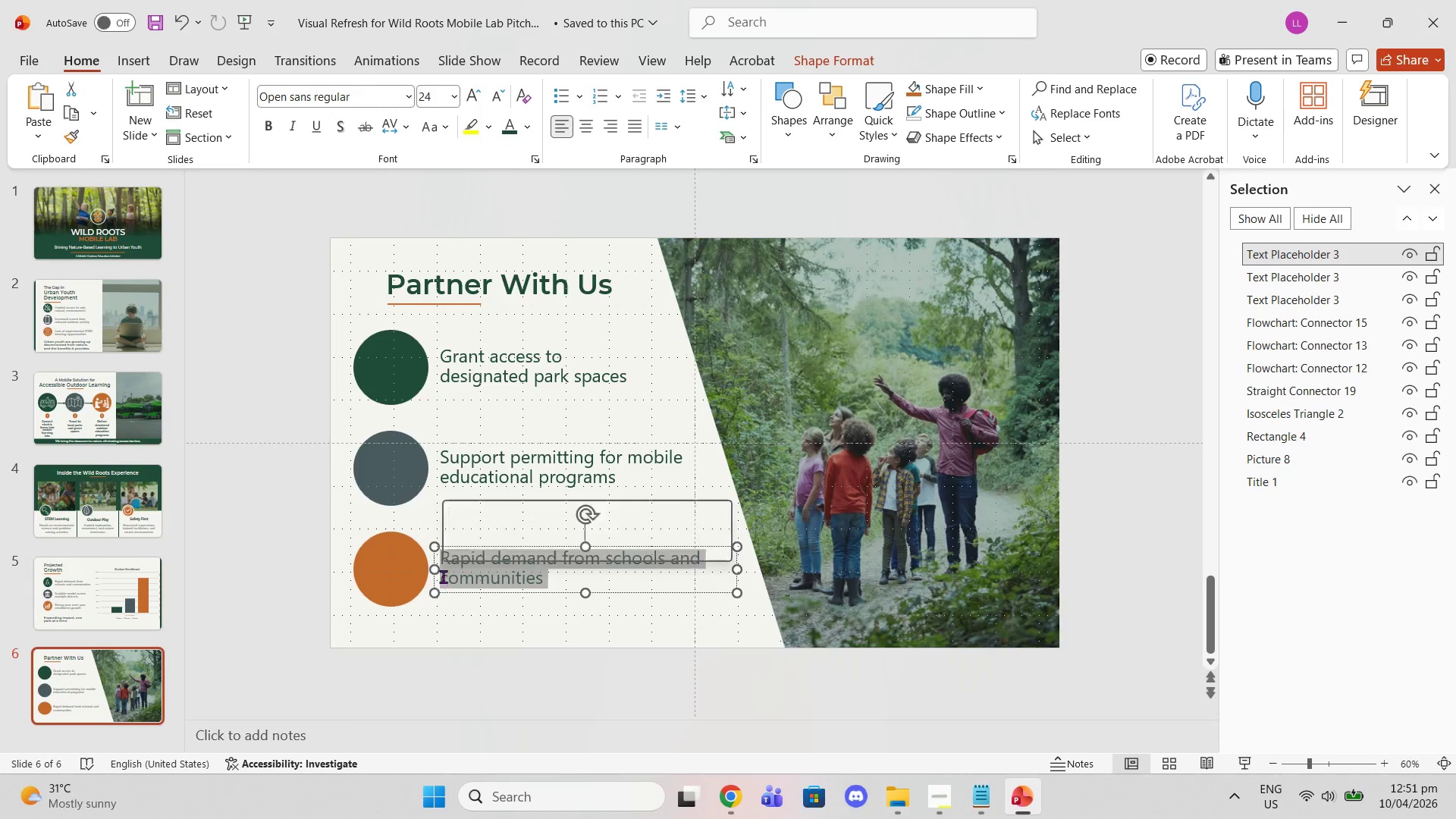 
triple_click([443, 576])
 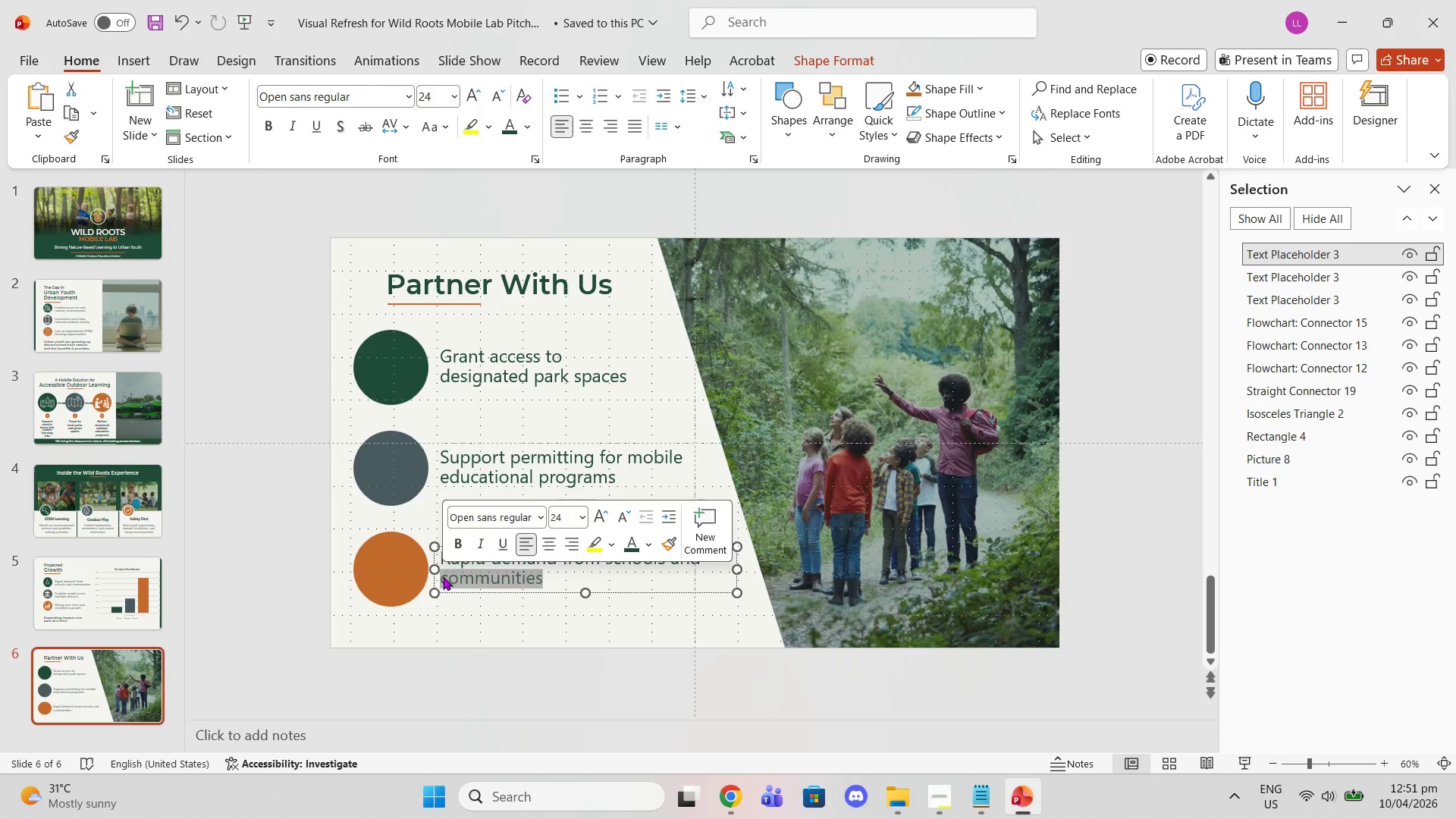 
triple_click([443, 576])
 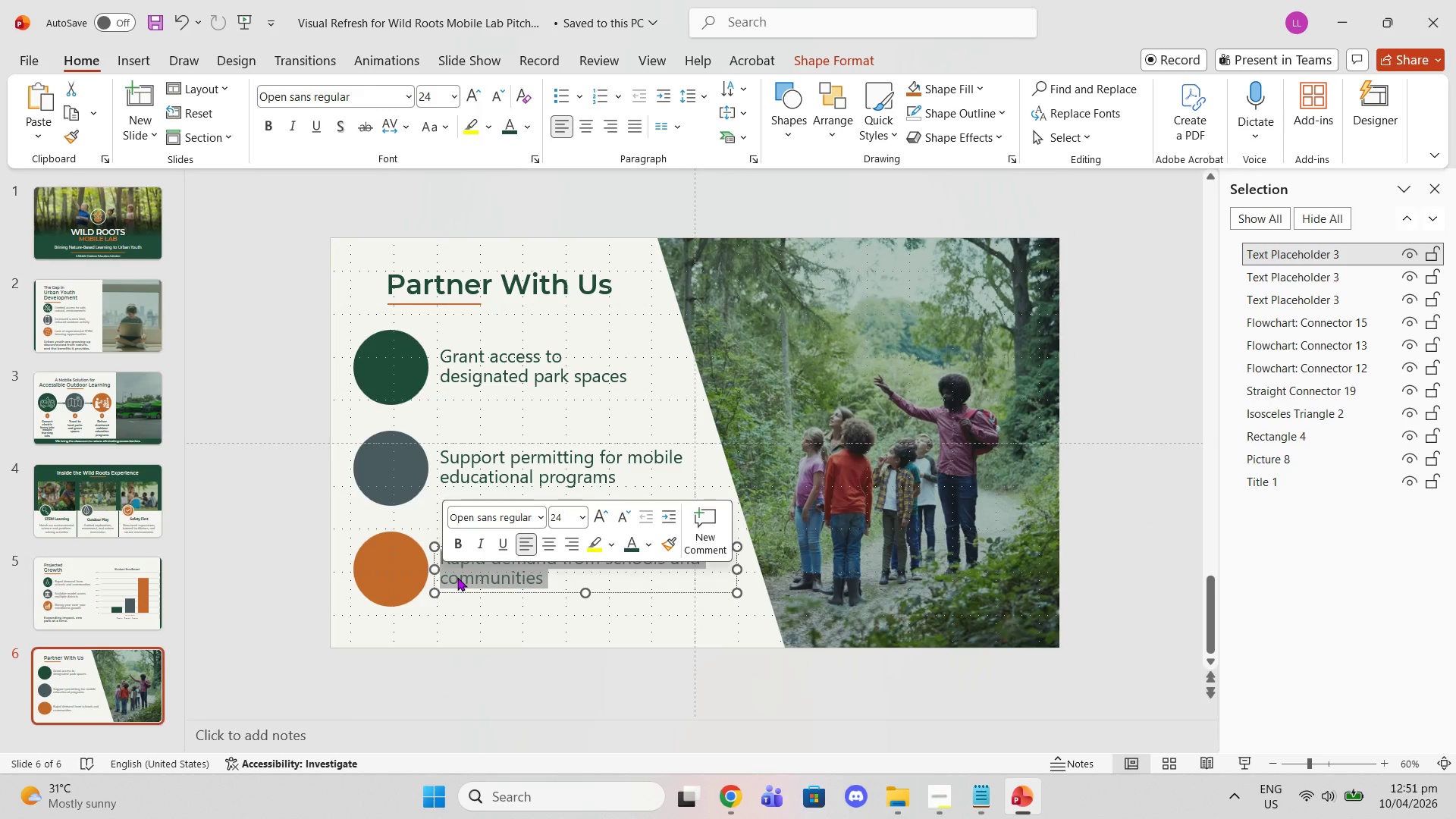 
key(Control+V)
 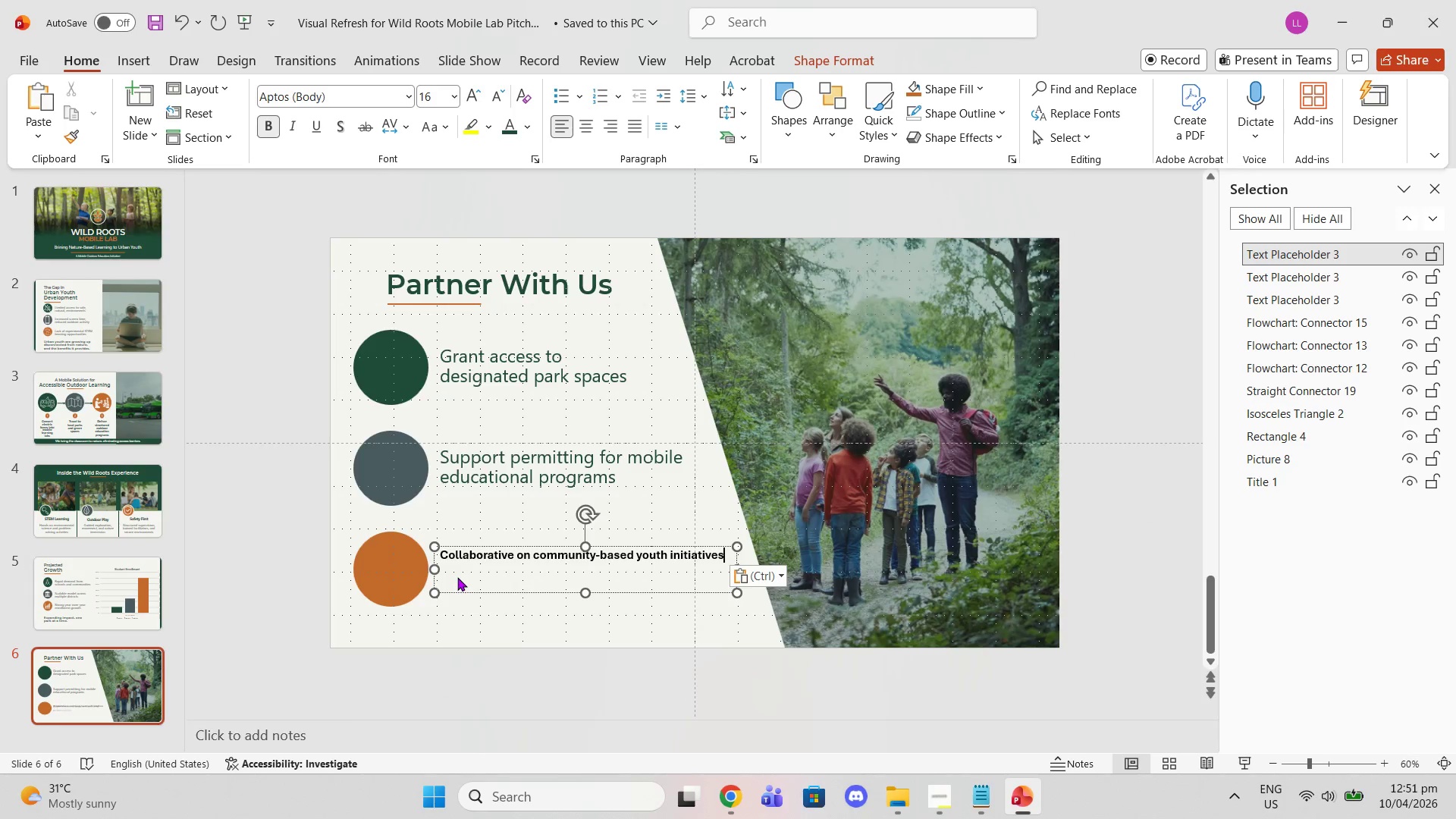 
key(Control+ControlLeft)
 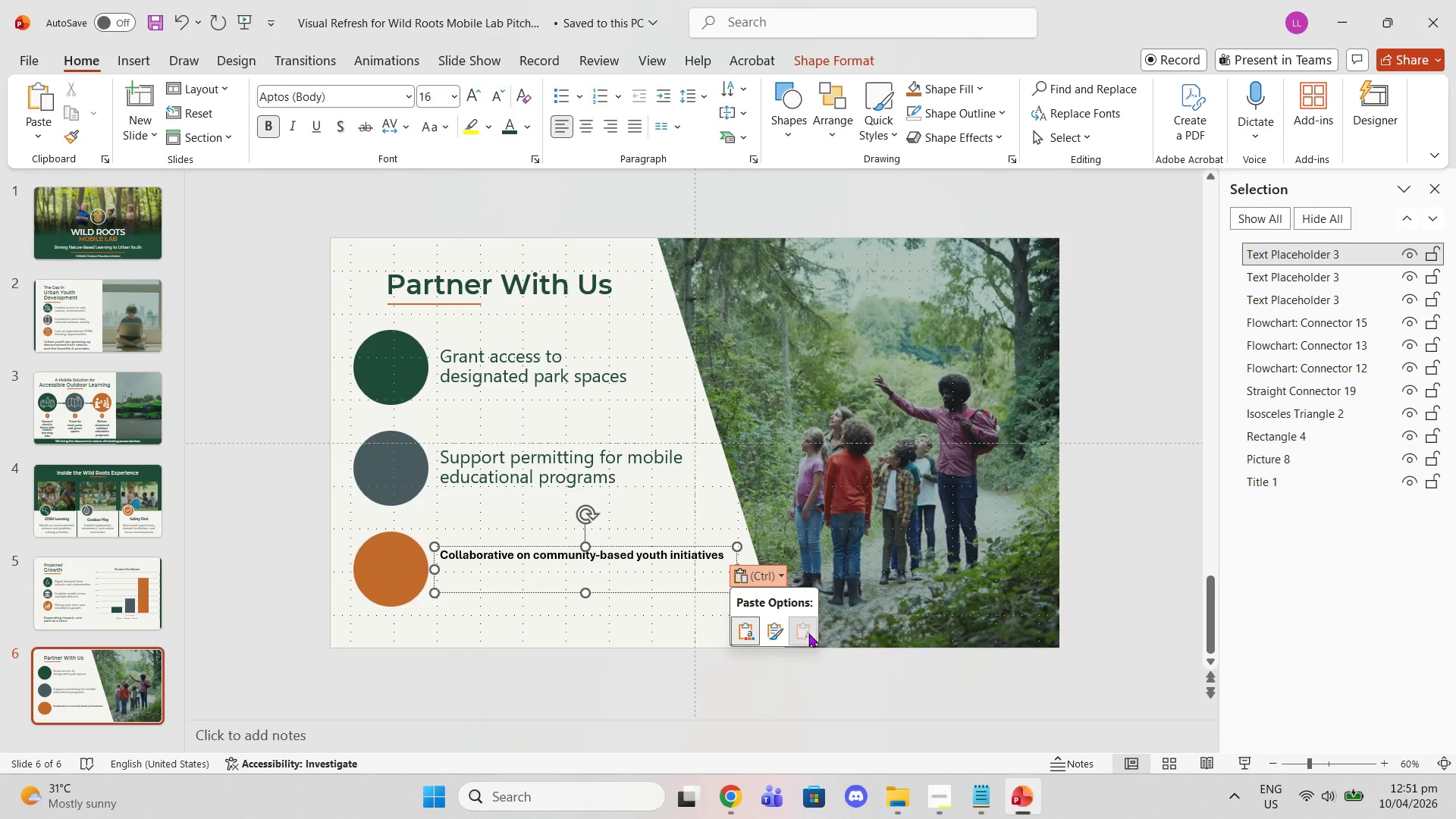 
double_click([781, 664])
 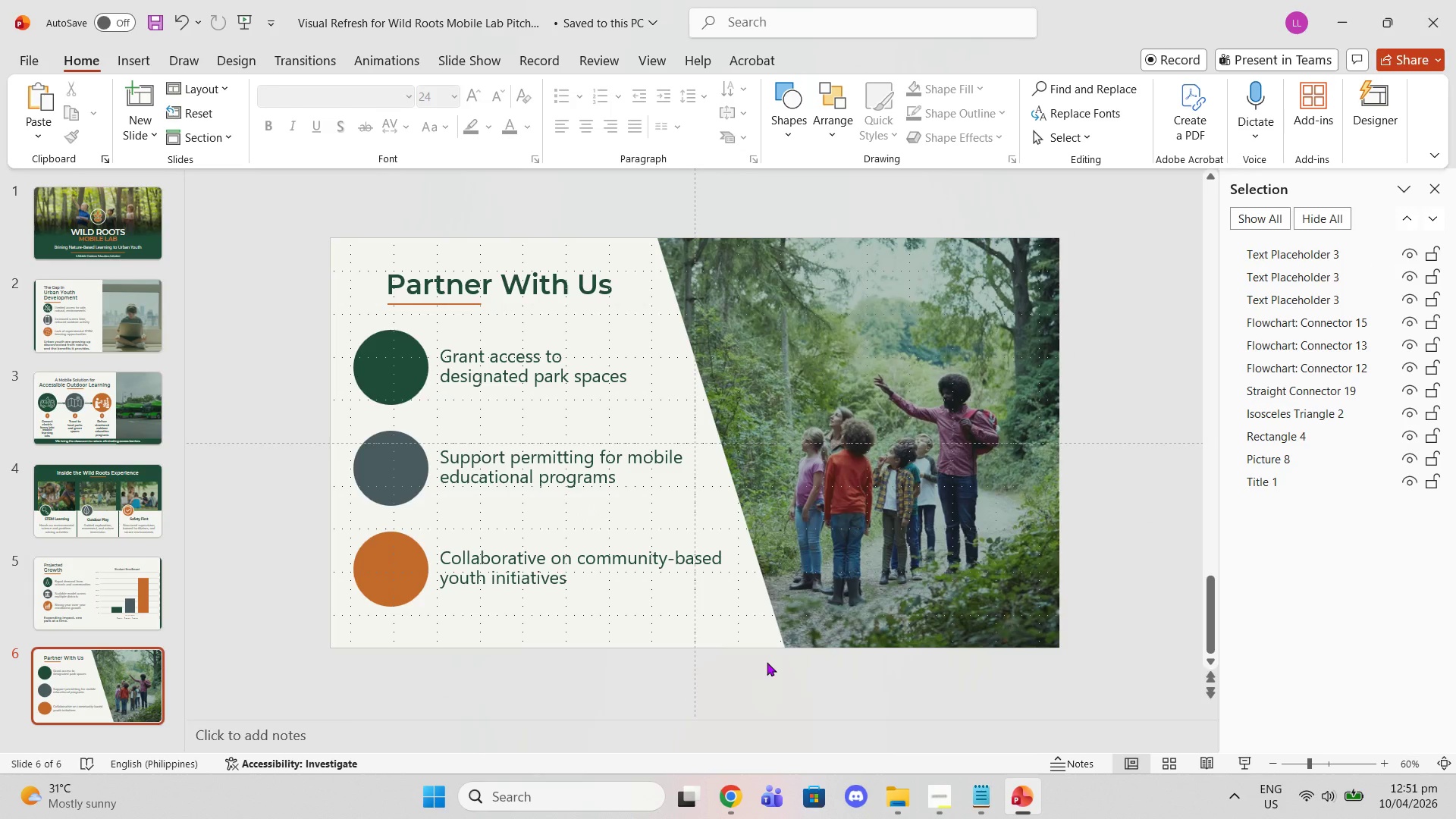 
wait(12.03)
 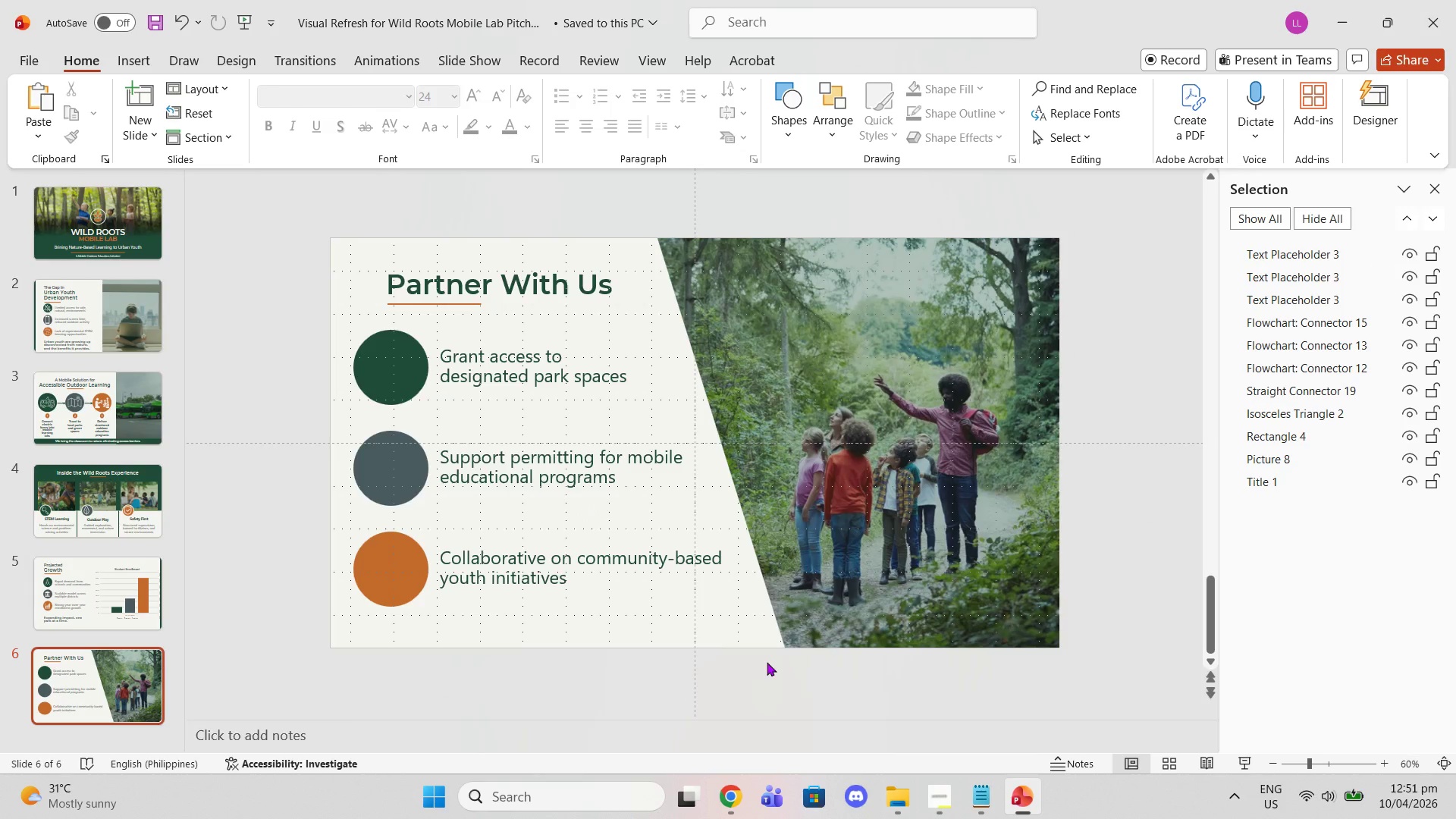 
left_click([984, 789])
 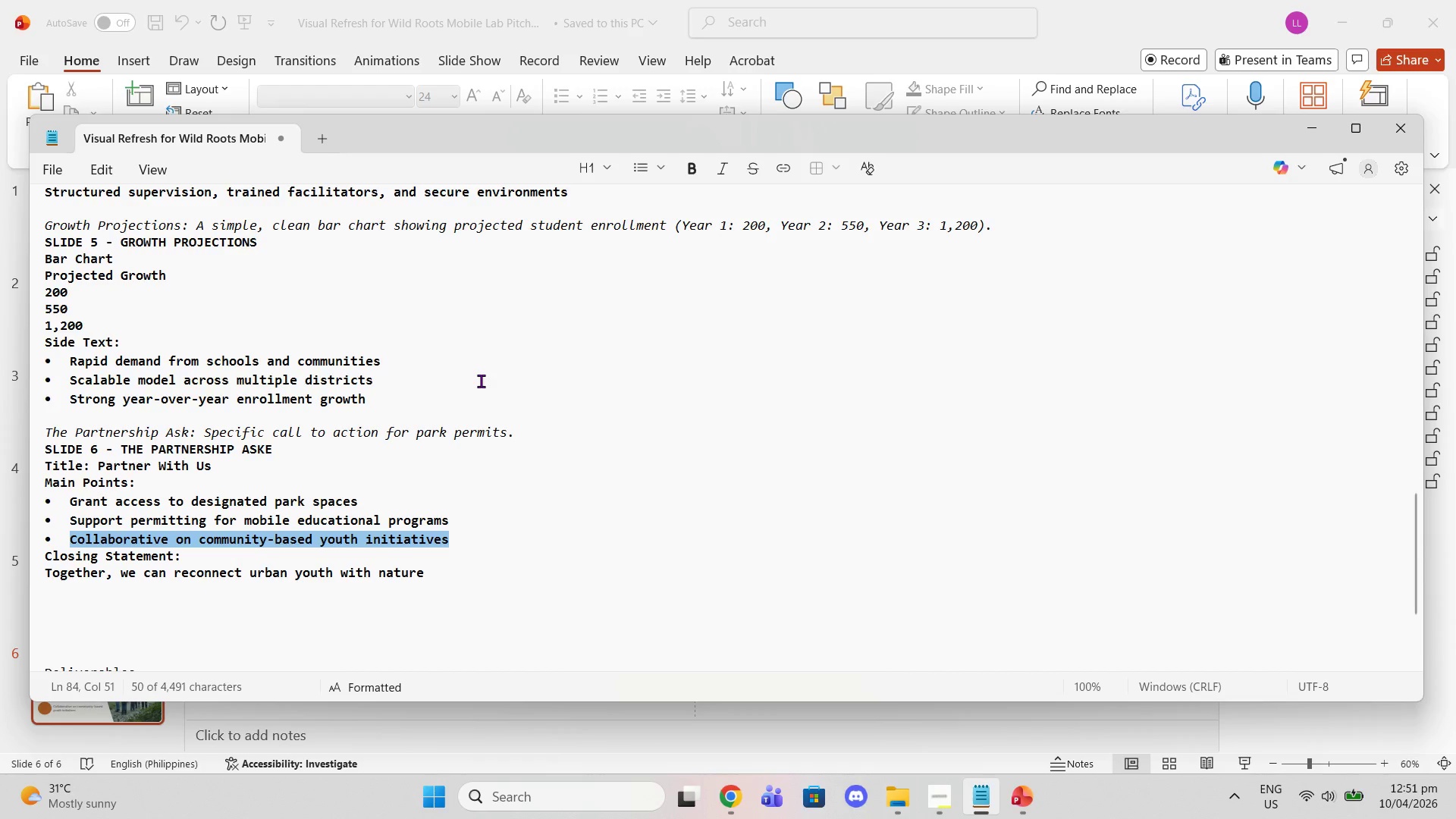 
scroll: coordinate [576, 350], scroll_direction: up, amount: 9.0
 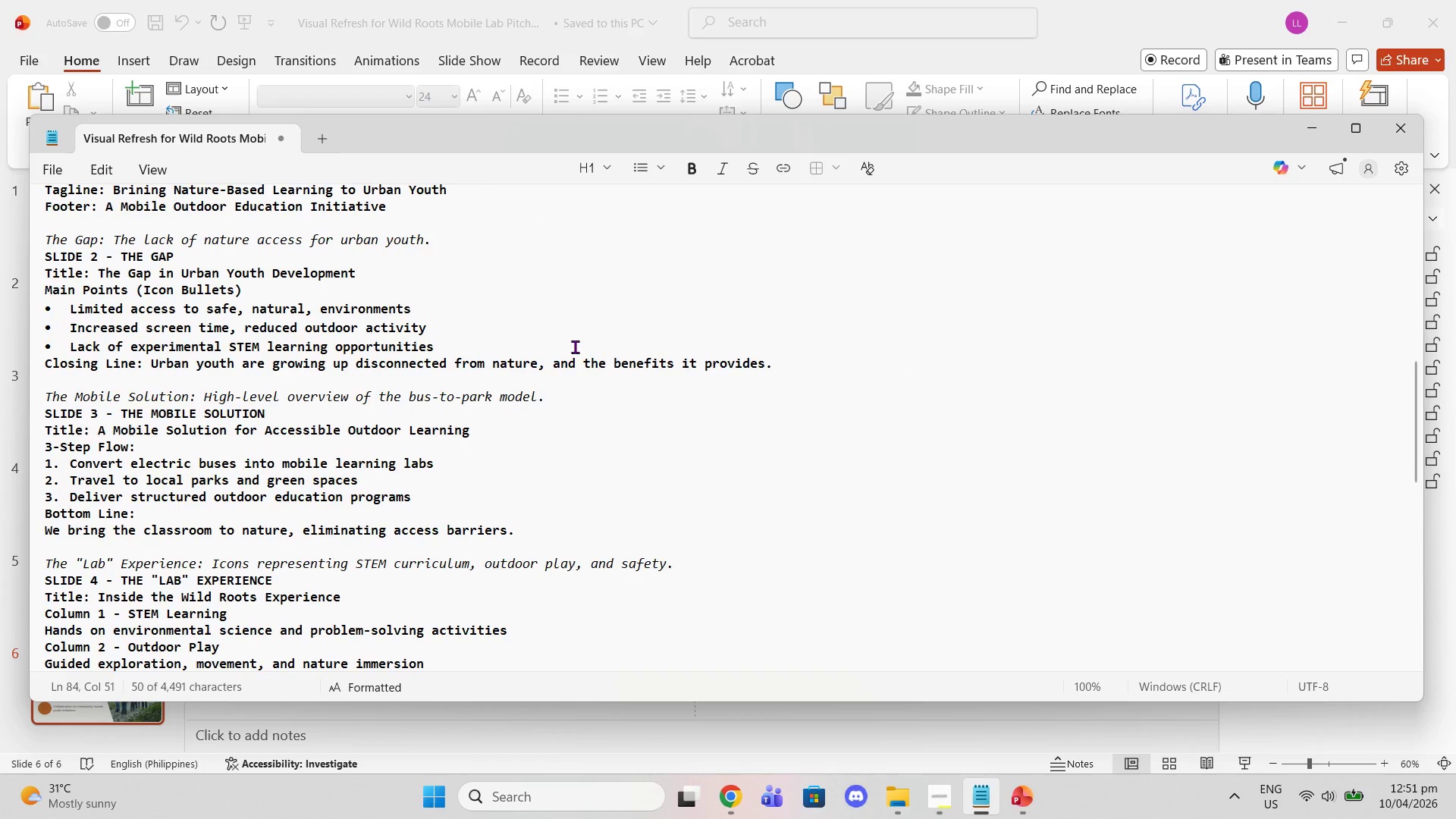 
scroll: coordinate [569, 348], scroll_direction: down, amount: 6.0
 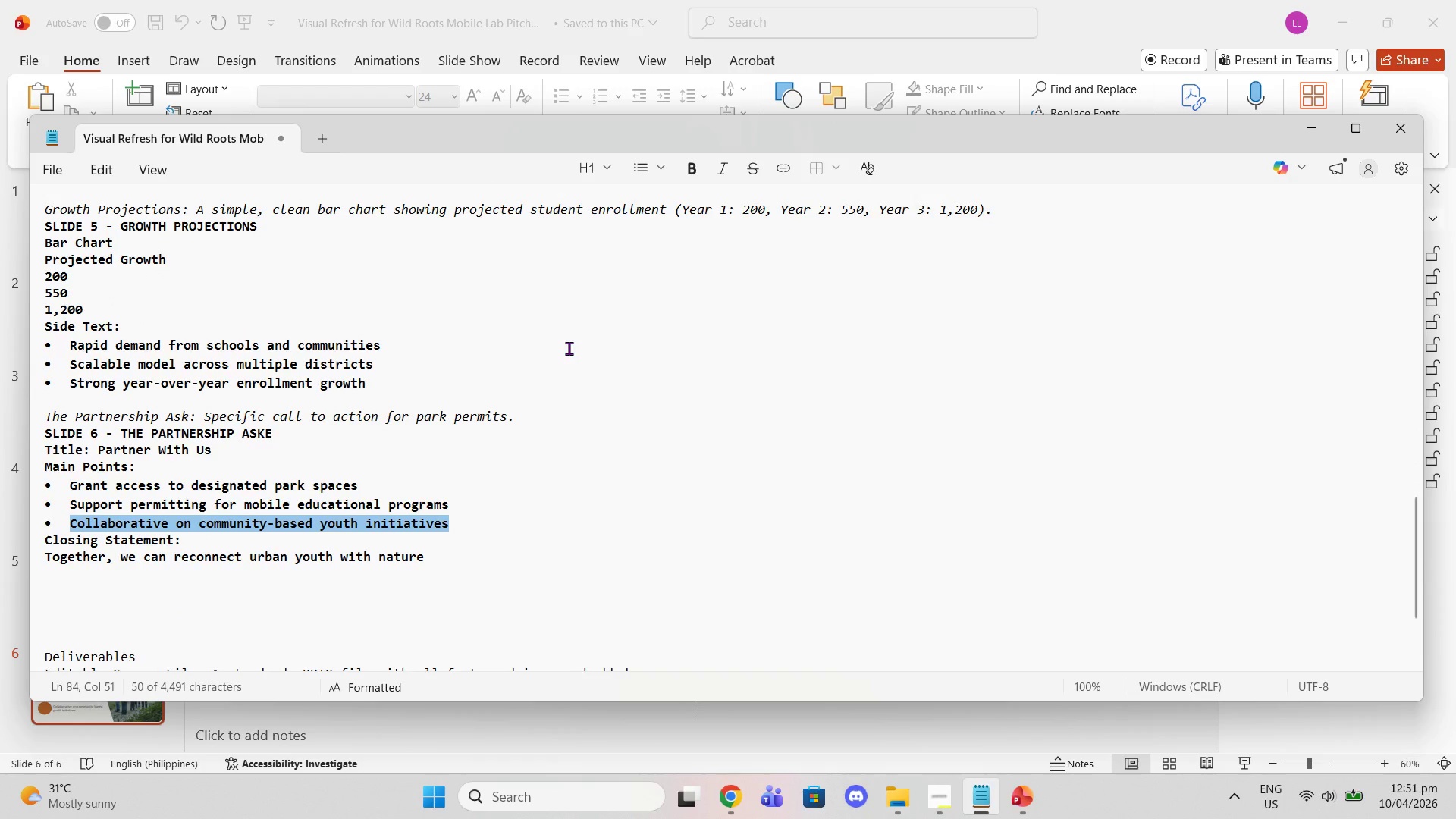 
wait(6.38)
 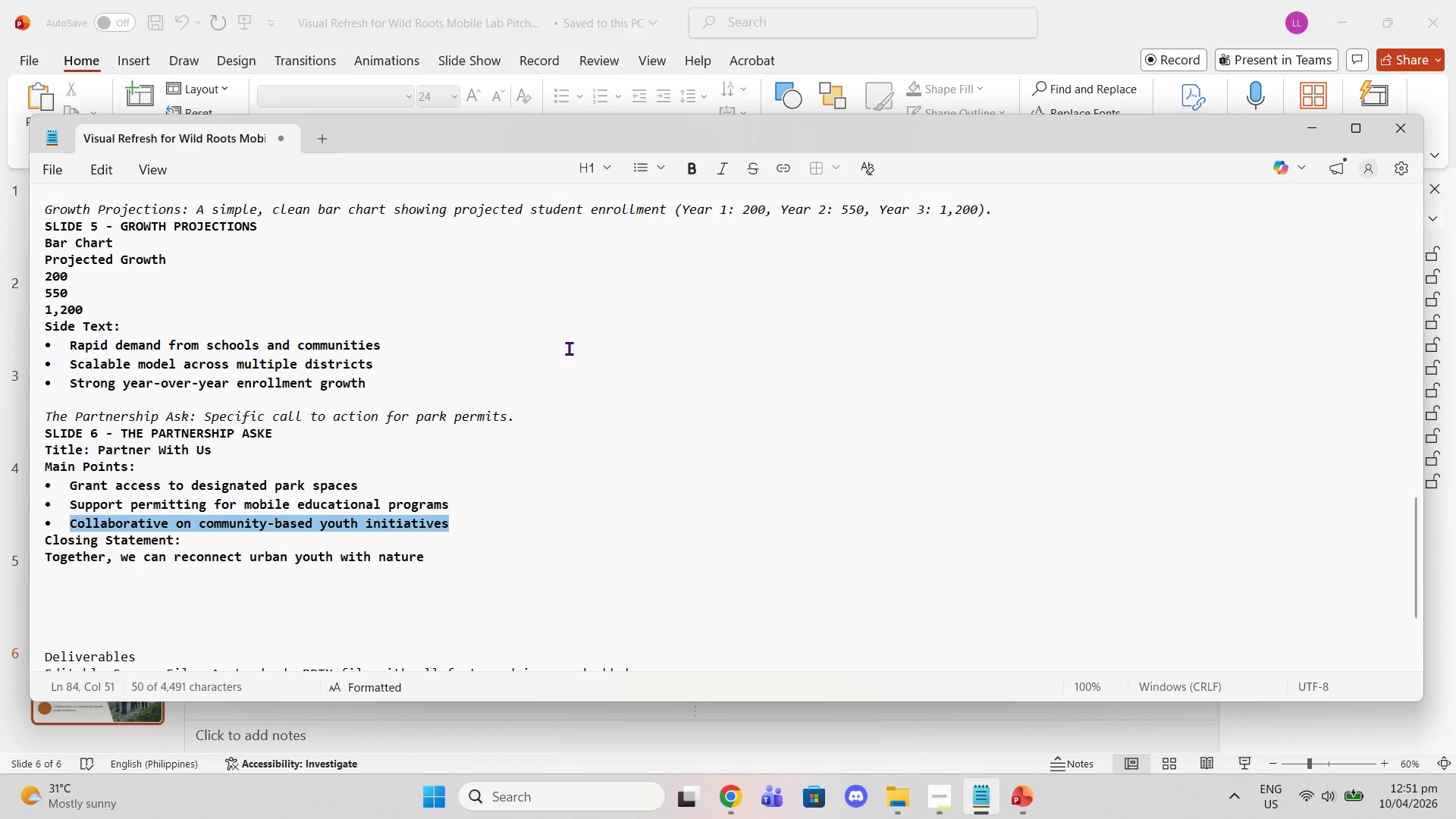 
left_click([1095, 29])
 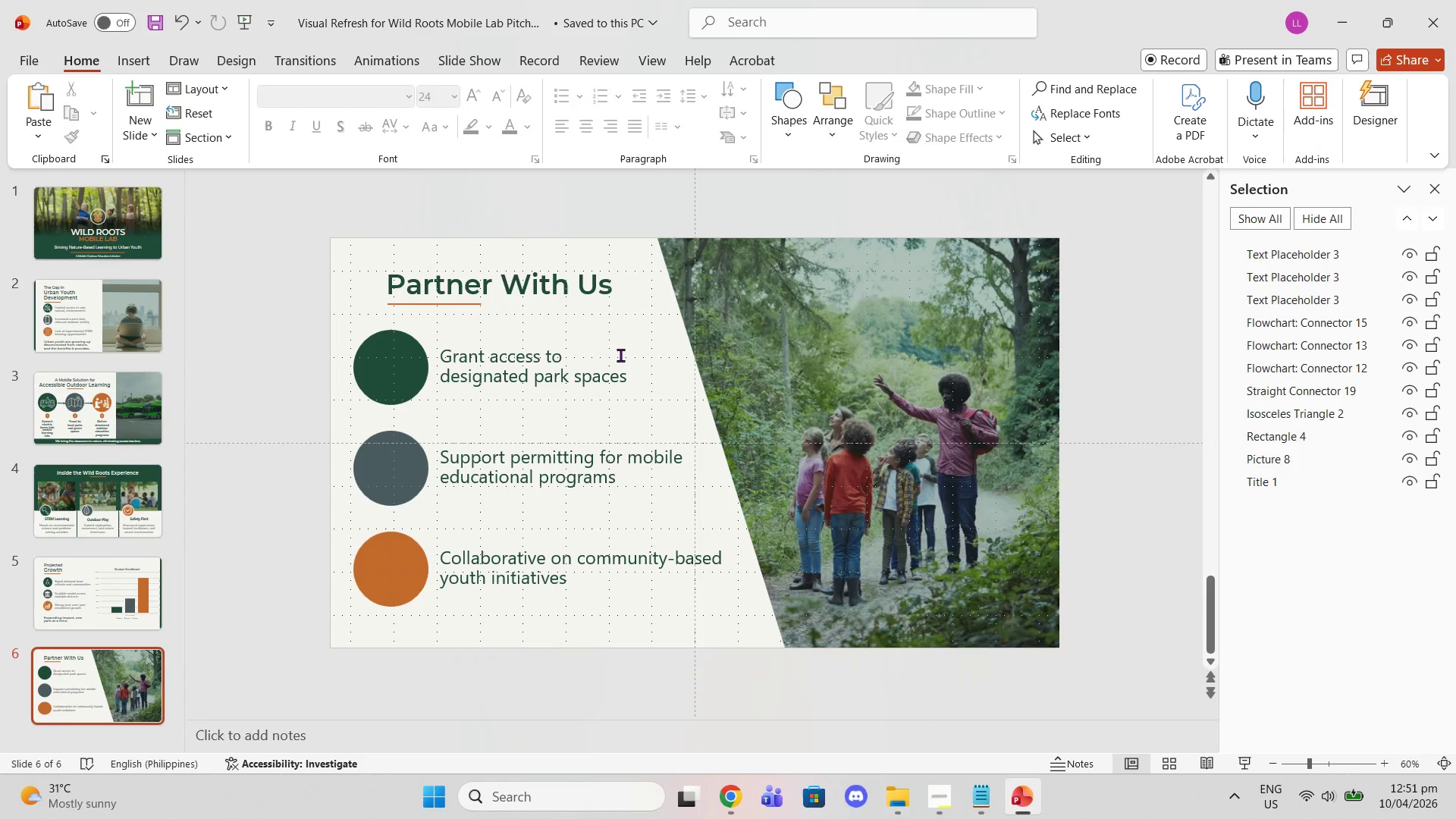 
left_click([629, 372])
 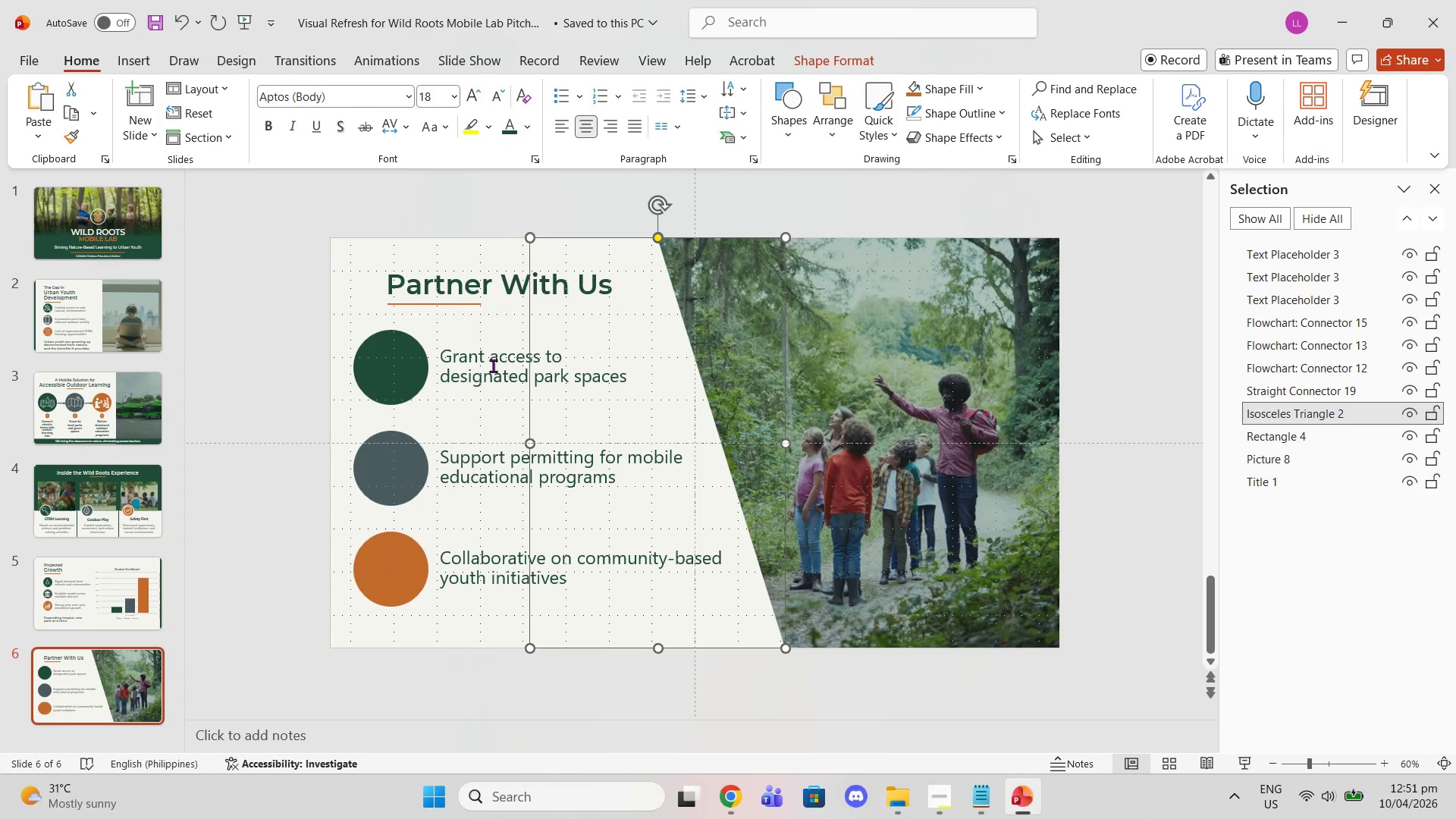 
left_click([493, 366])
 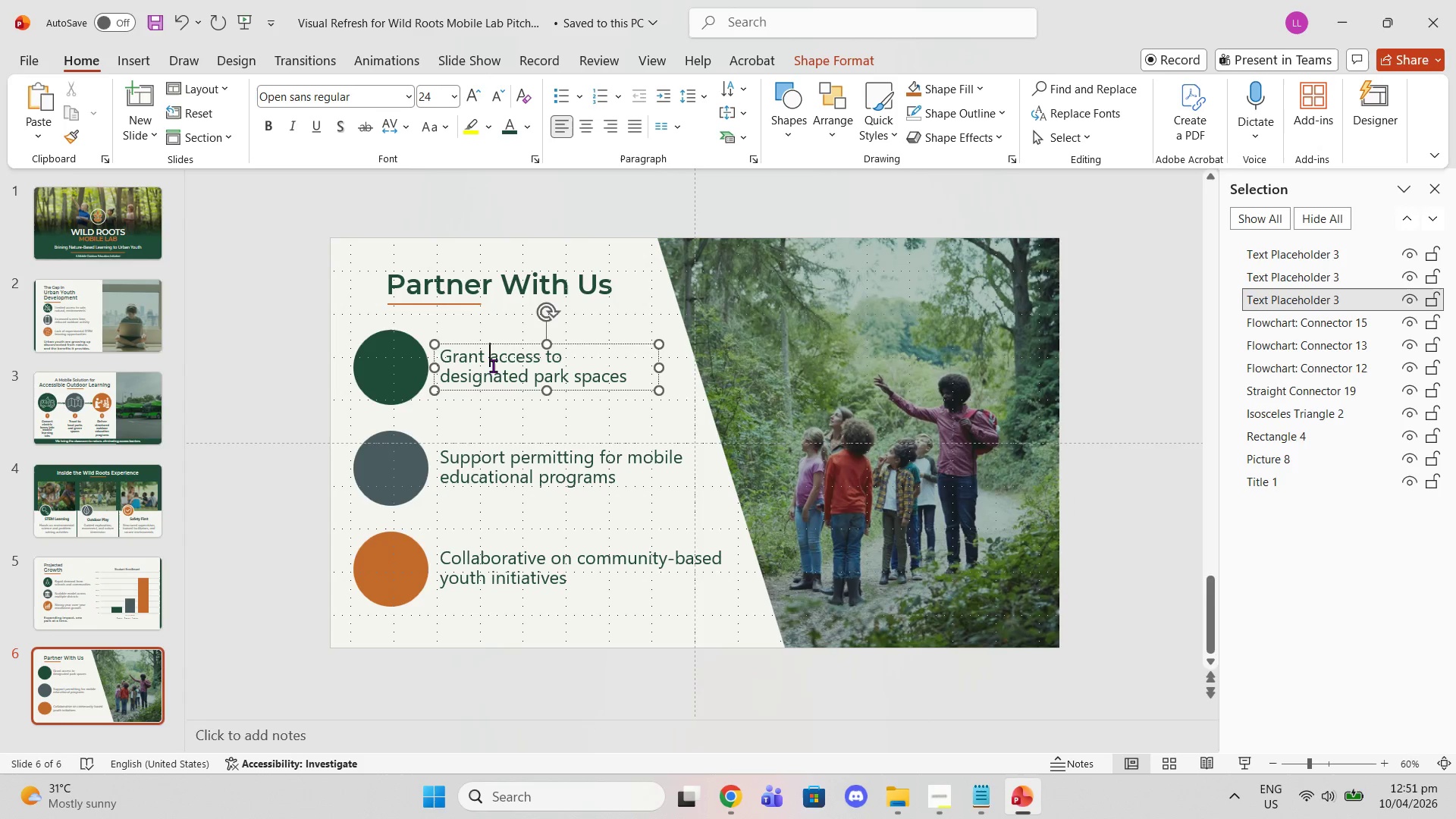 
double_click([493, 366])
 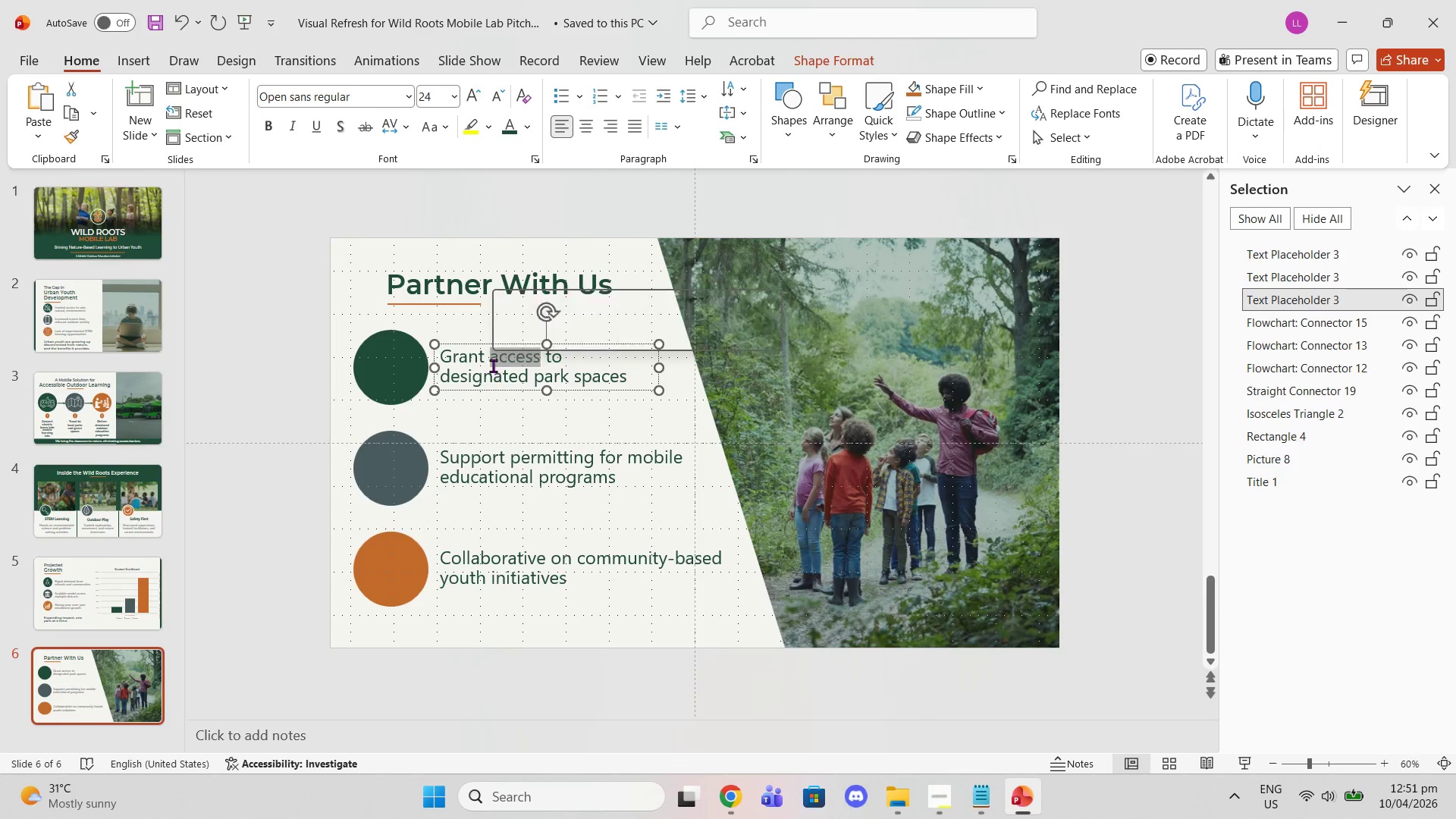 
triple_click([493, 366])
 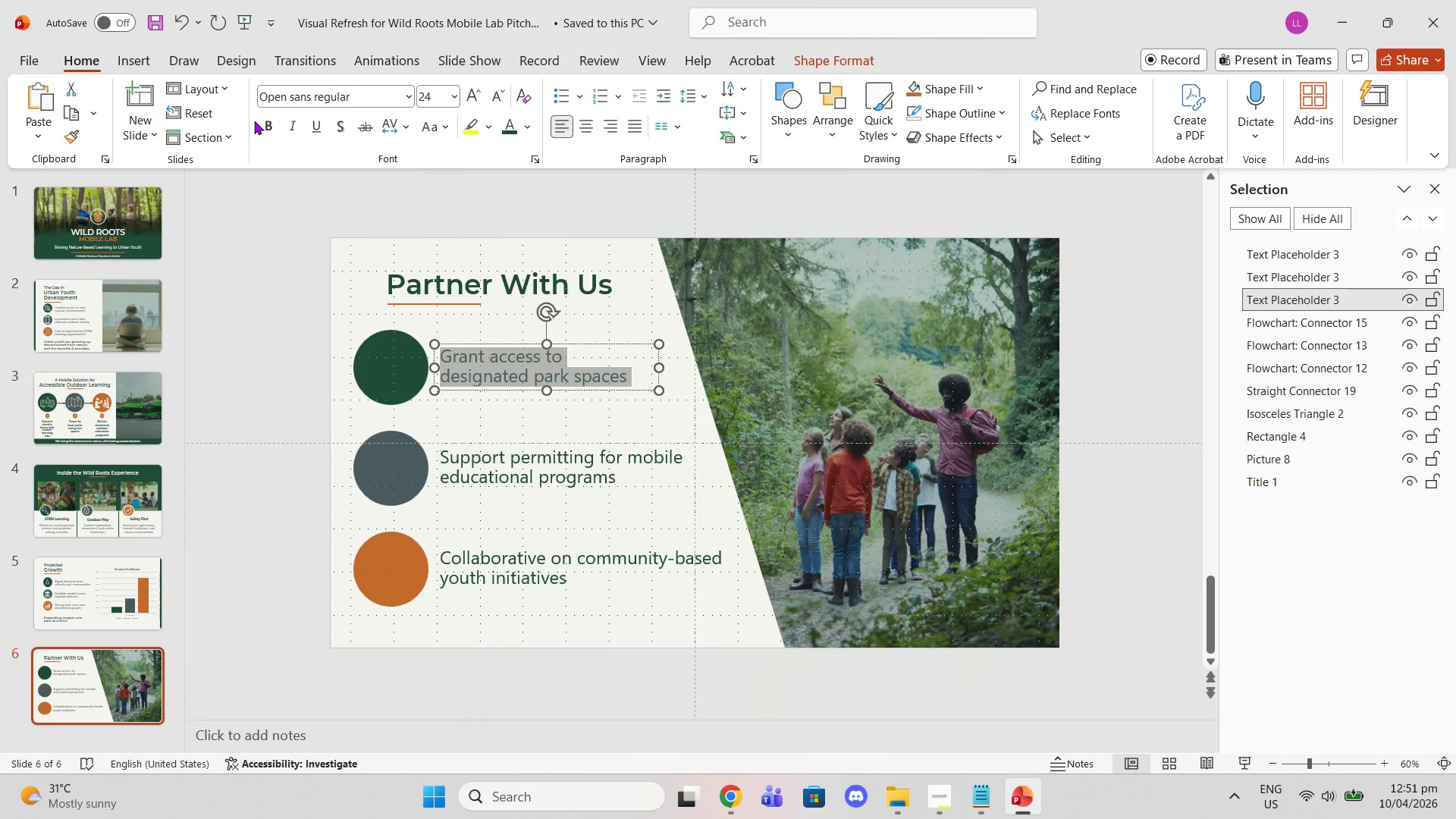 
double_click([262, 121])
 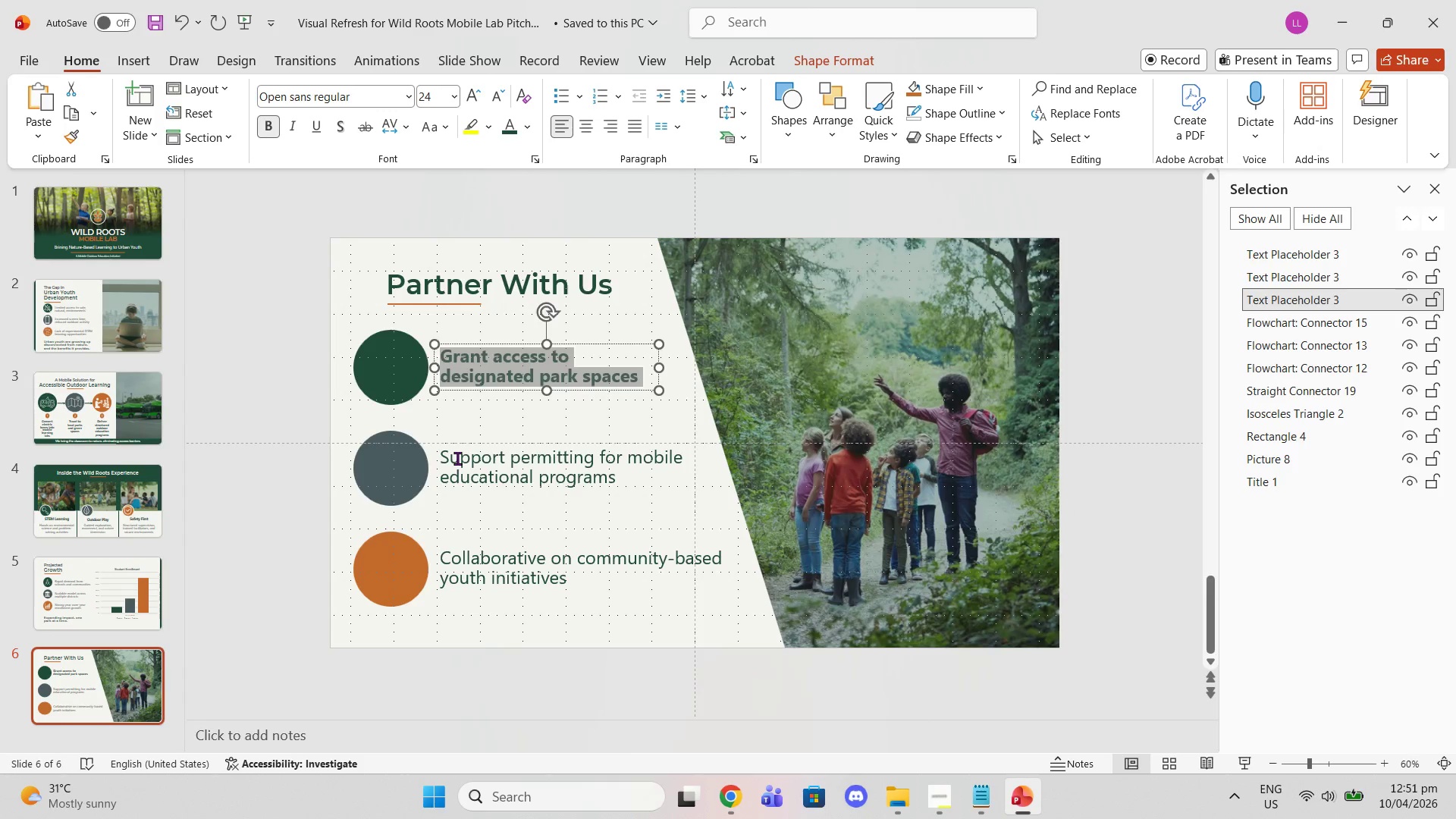 
double_click([457, 458])
 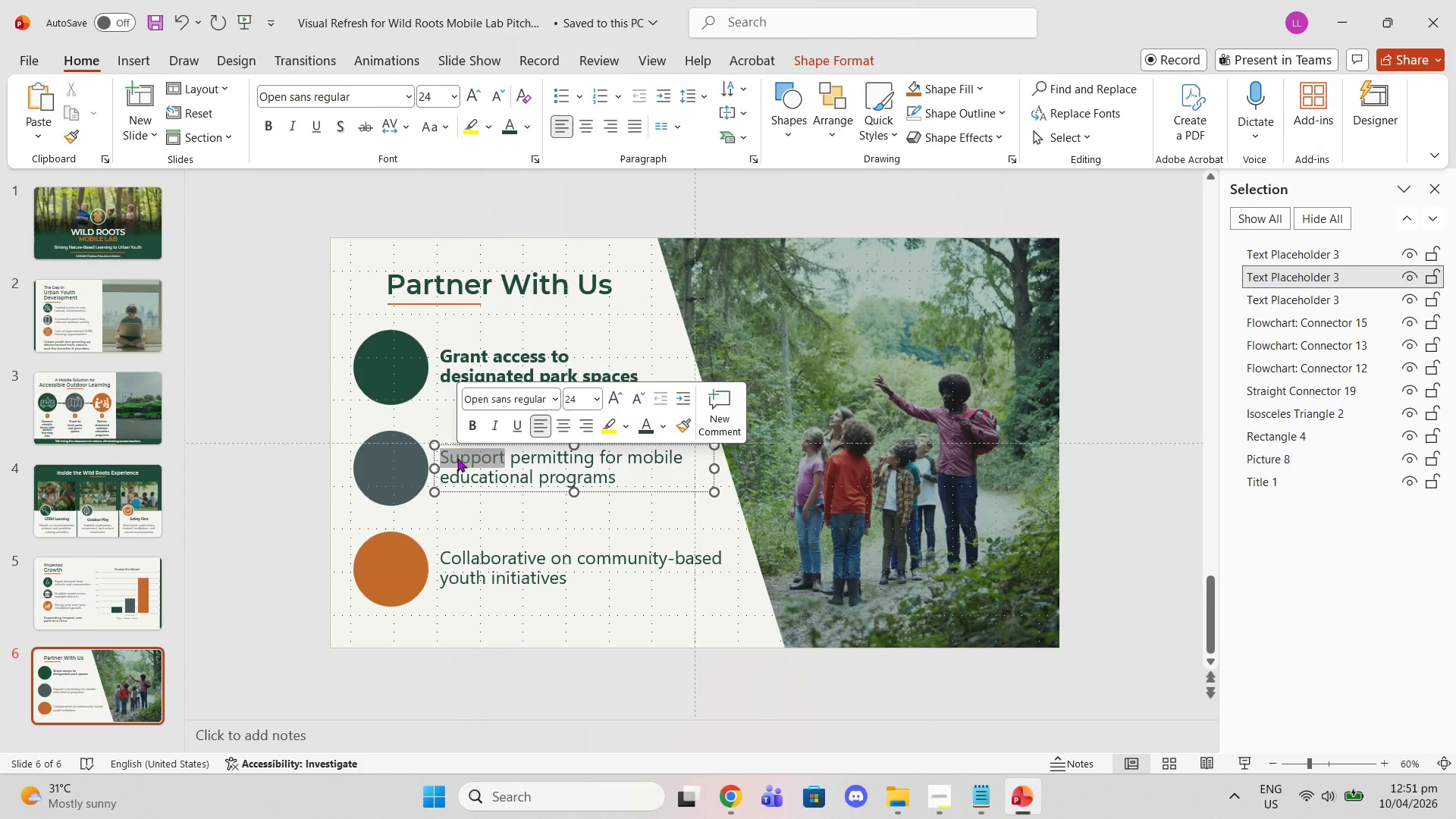 
triple_click([457, 458])
 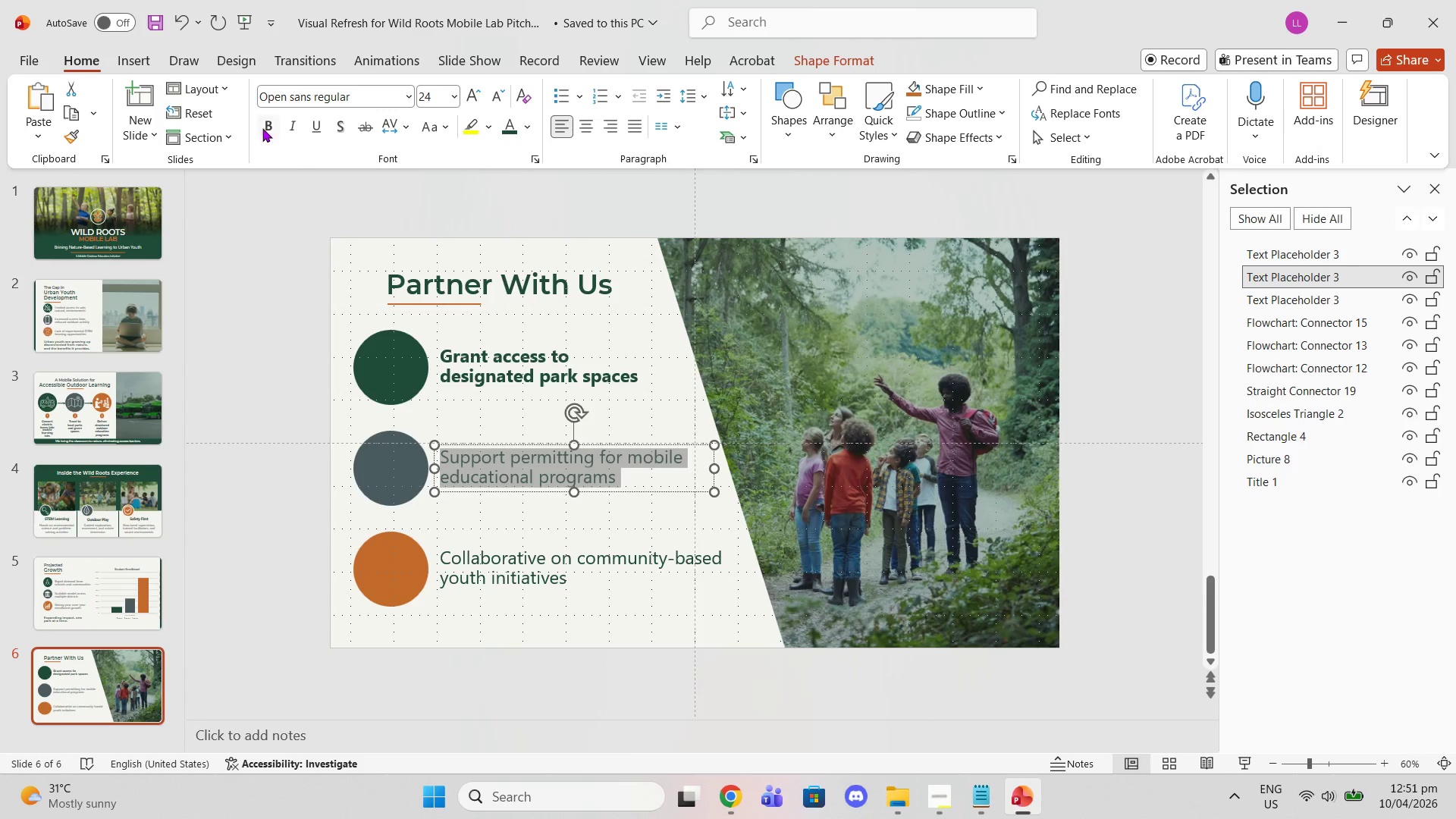 
left_click([259, 123])
 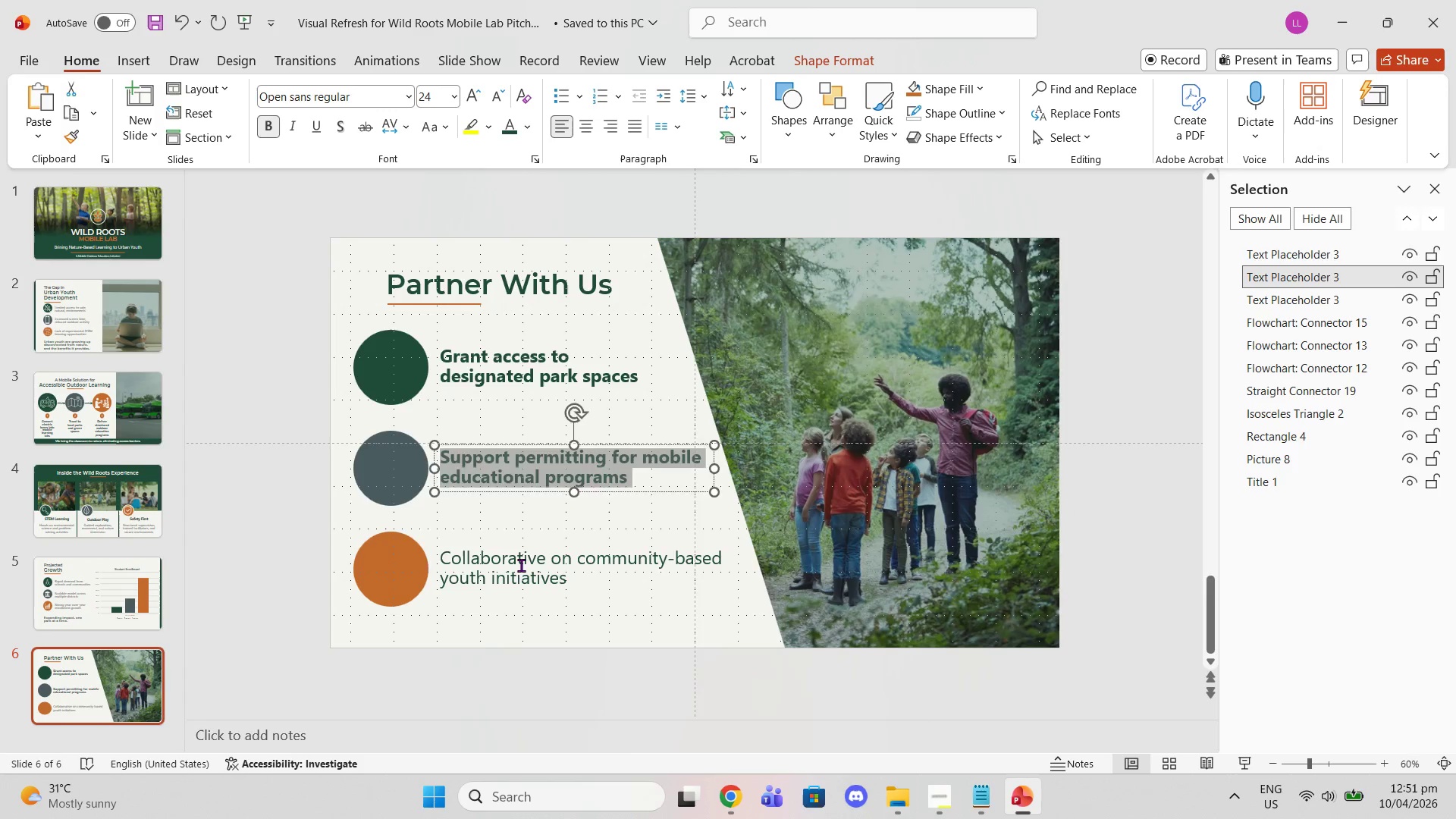 
double_click([521, 566])
 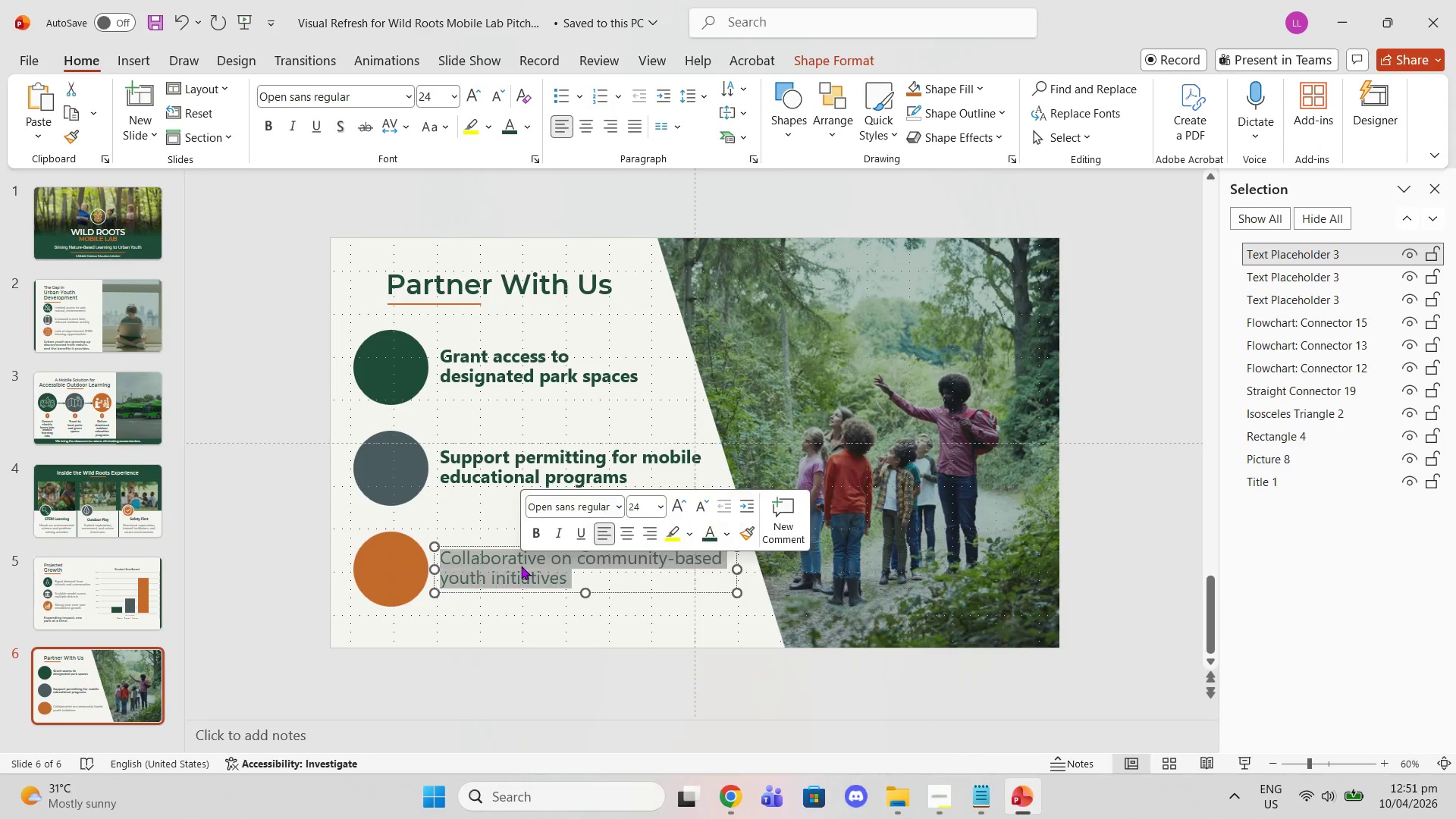 
triple_click([521, 566])
 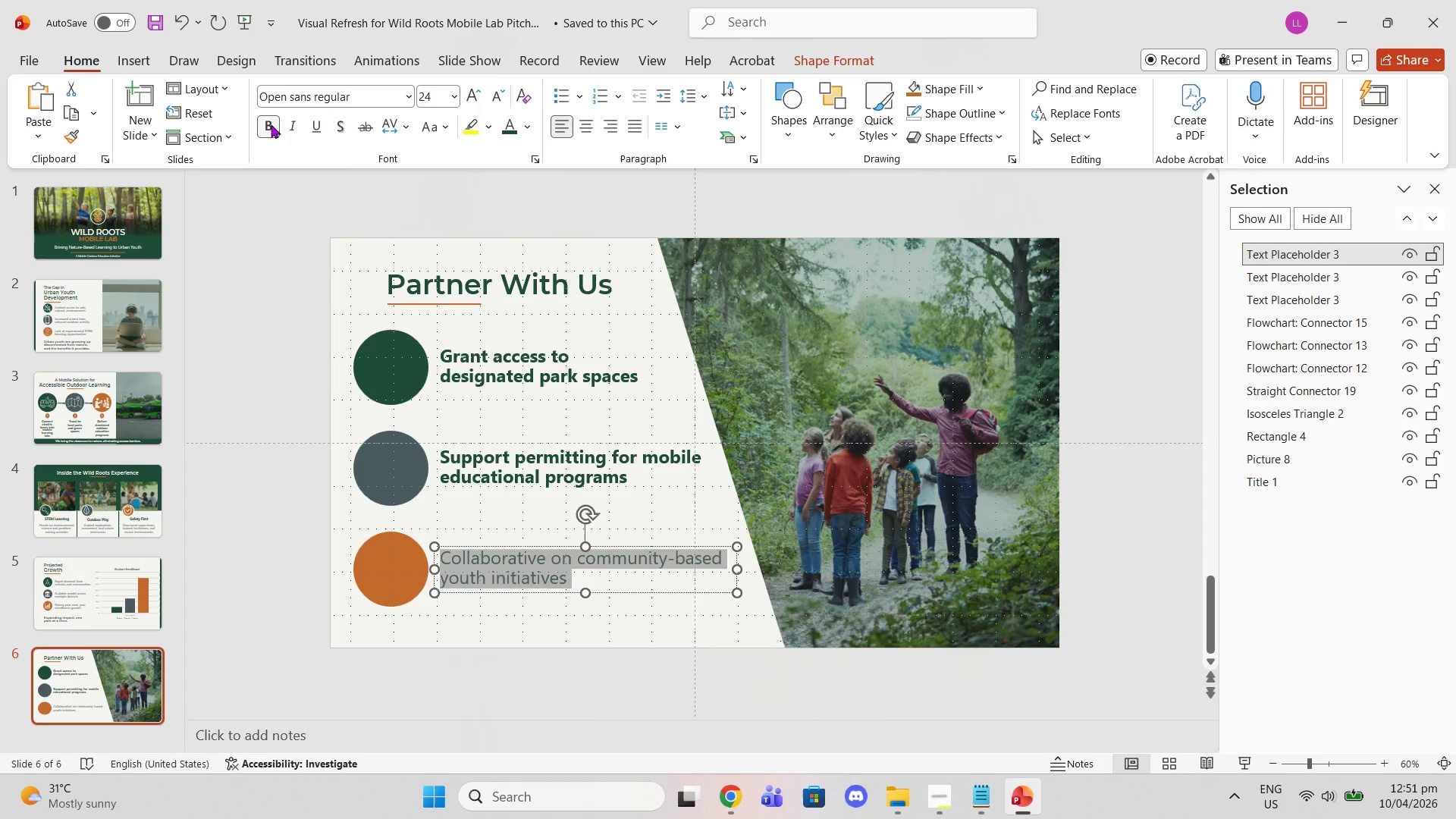 
double_click([295, 372])
 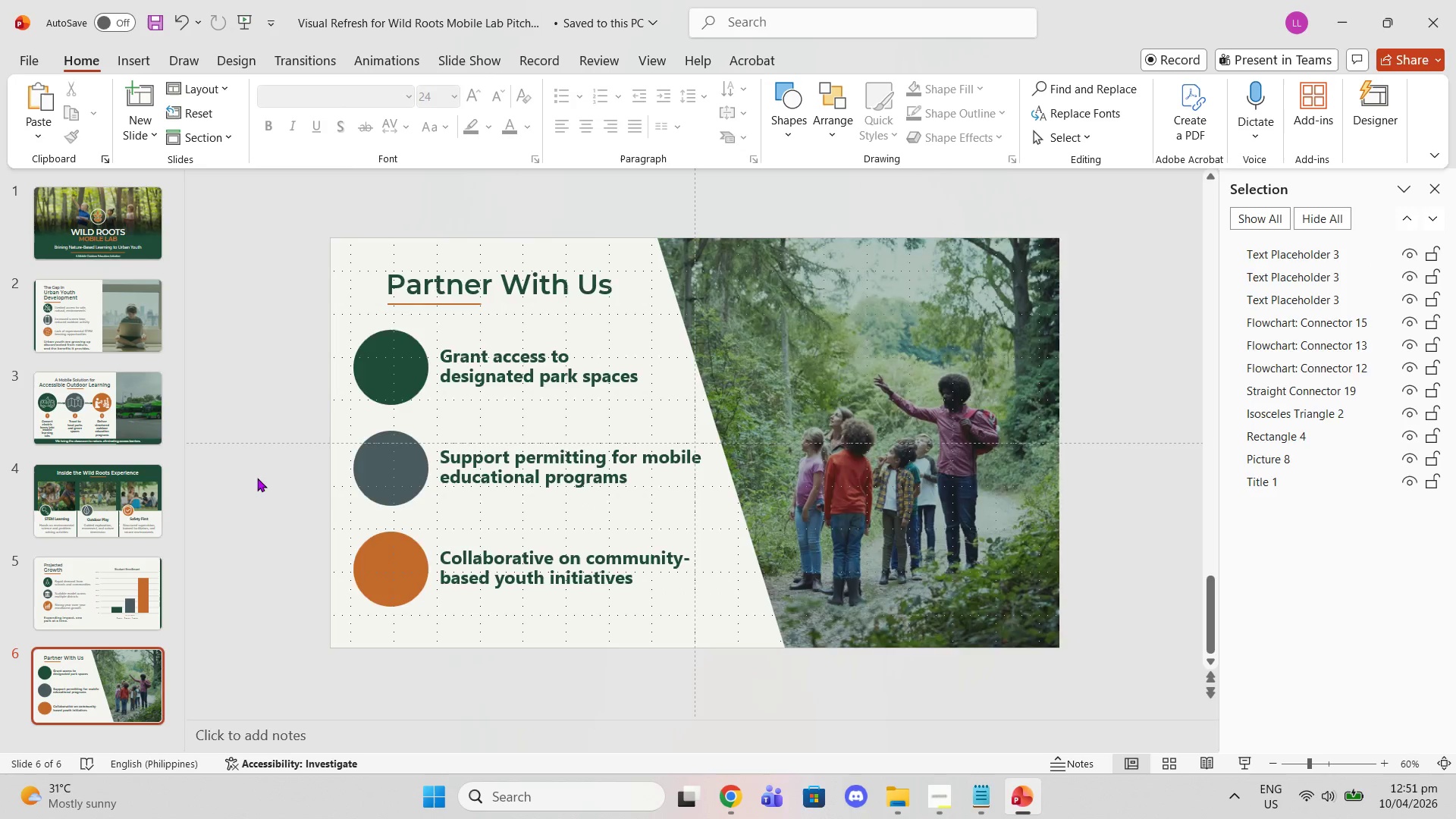 
scroll: coordinate [253, 485], scroll_direction: up, amount: 1.0
 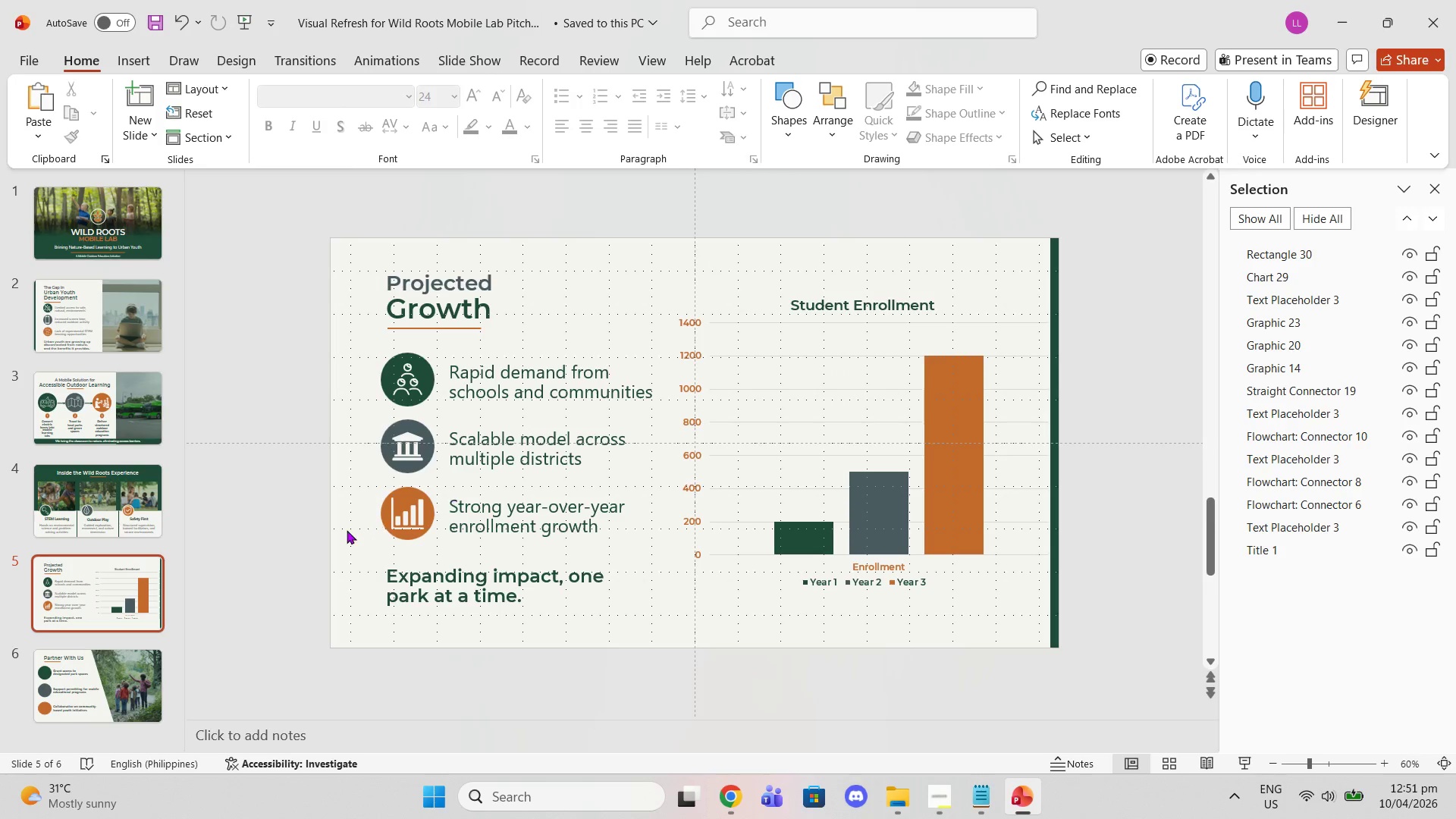 
scroll: coordinate [347, 530], scroll_direction: down, amount: 1.0
 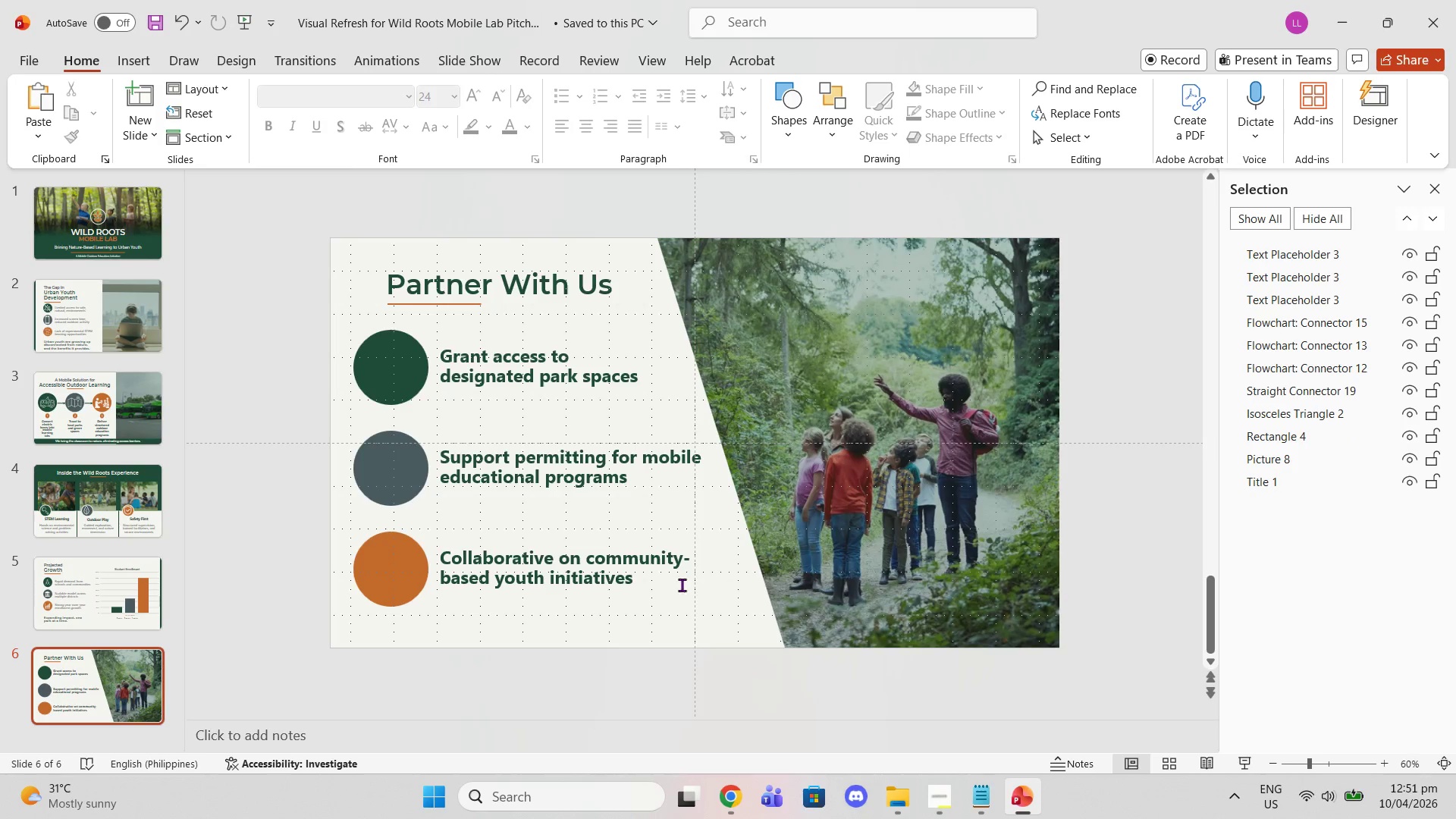 
left_click([665, 581])
 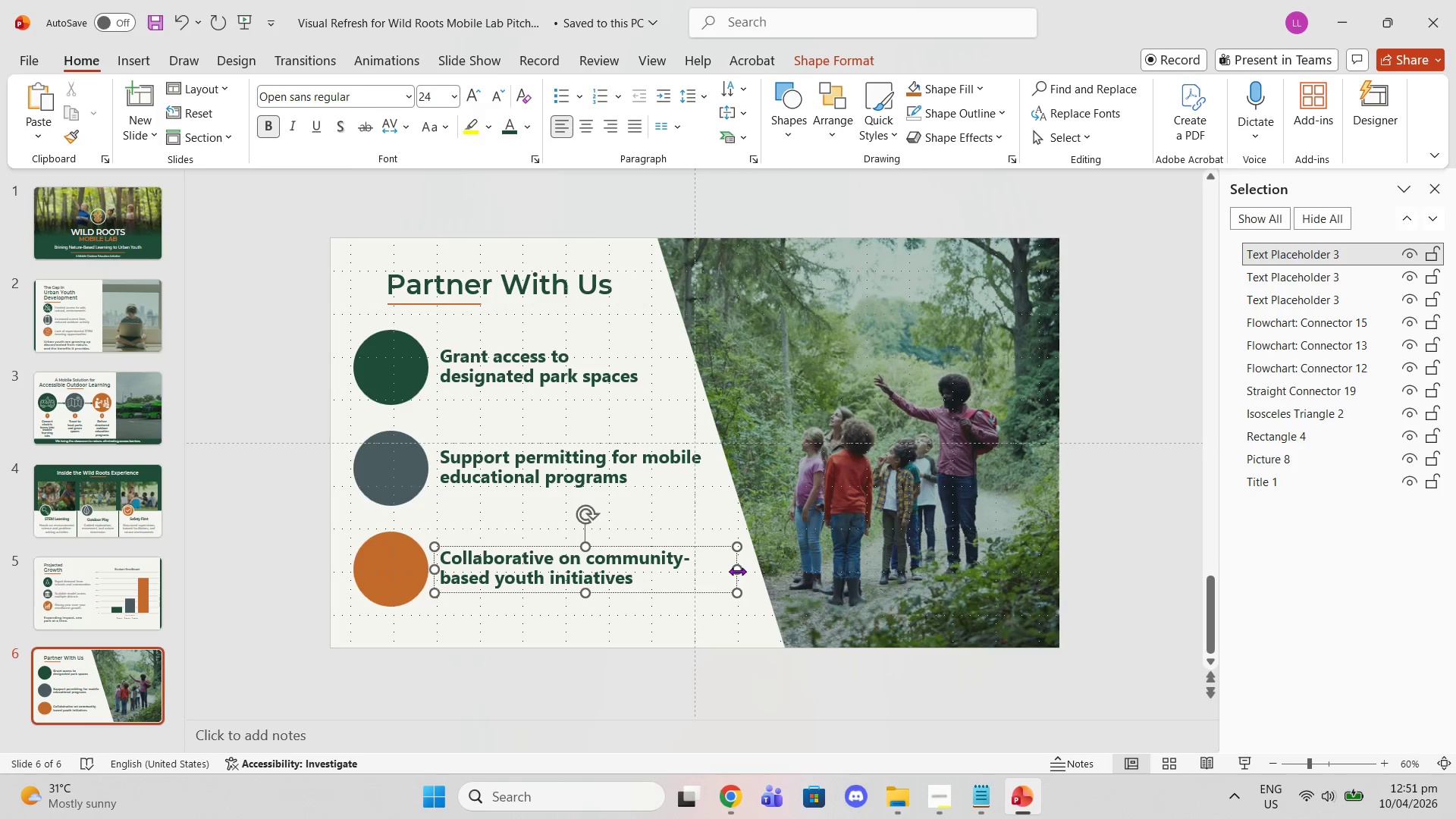 
left_click_drag(start_coordinate=[737, 571], to_coordinate=[748, 570])
 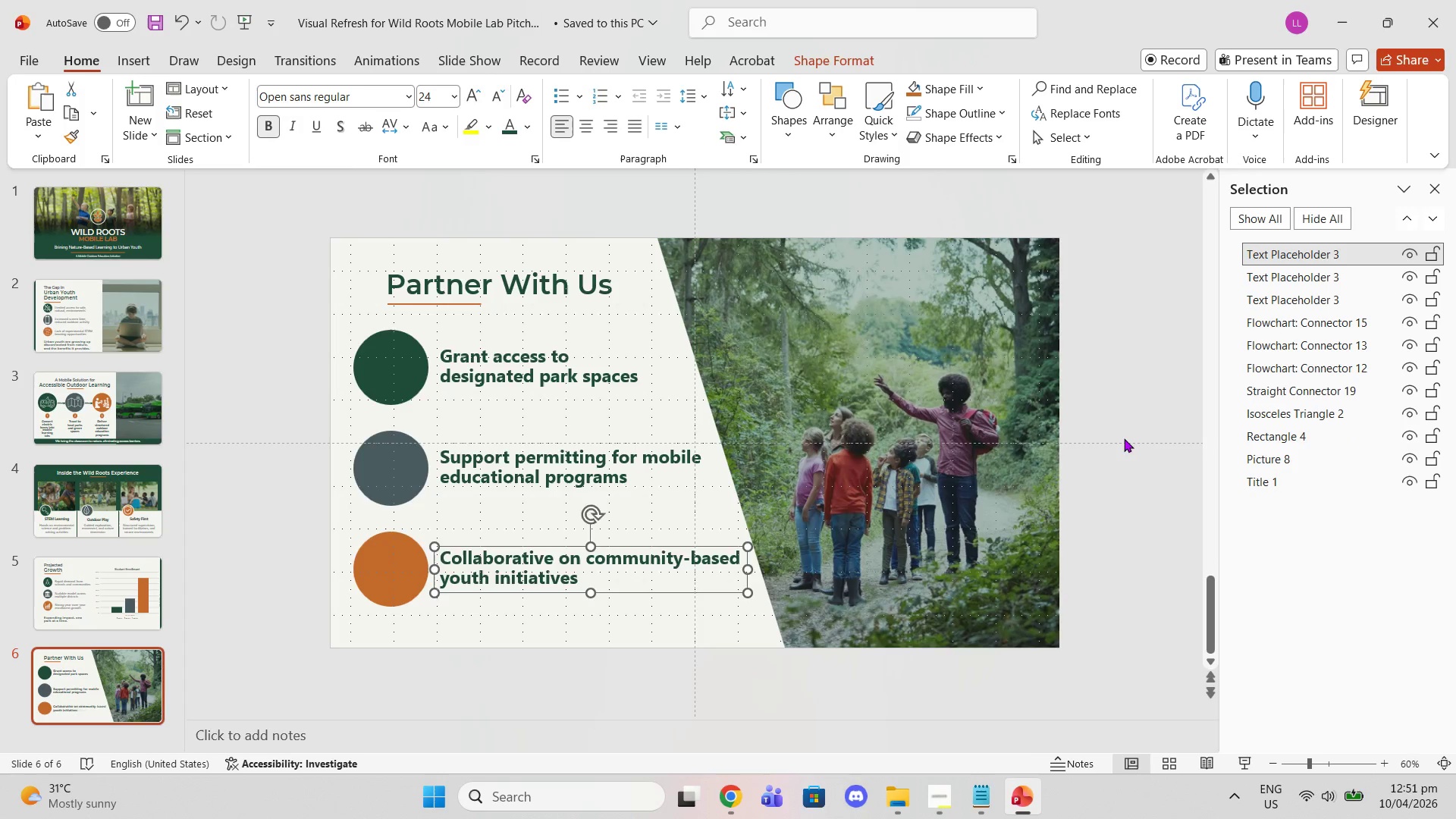 
left_click([1124, 438])